 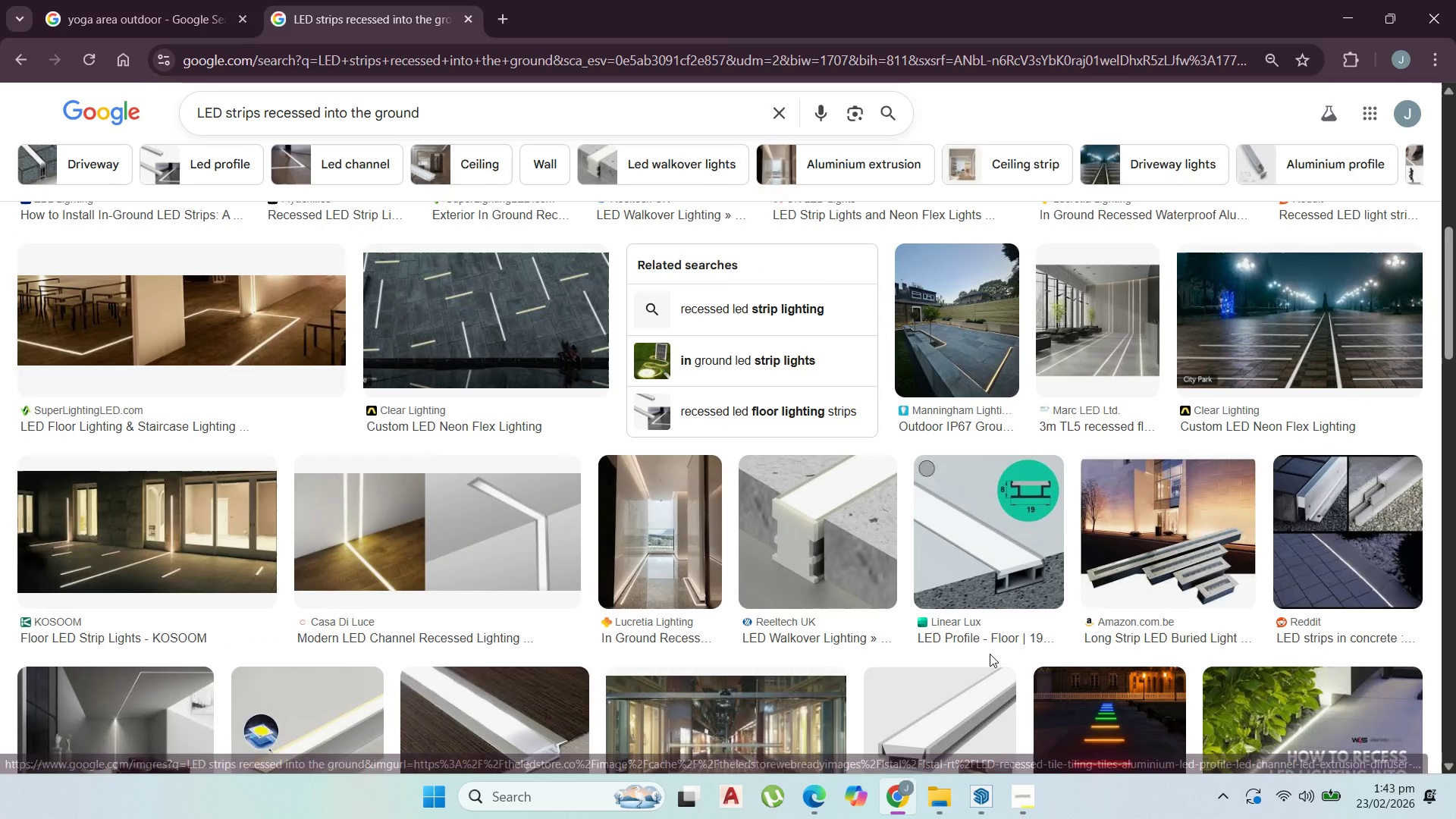 
scroll: coordinate [990, 654], scroll_direction: up, amount: 3.0
 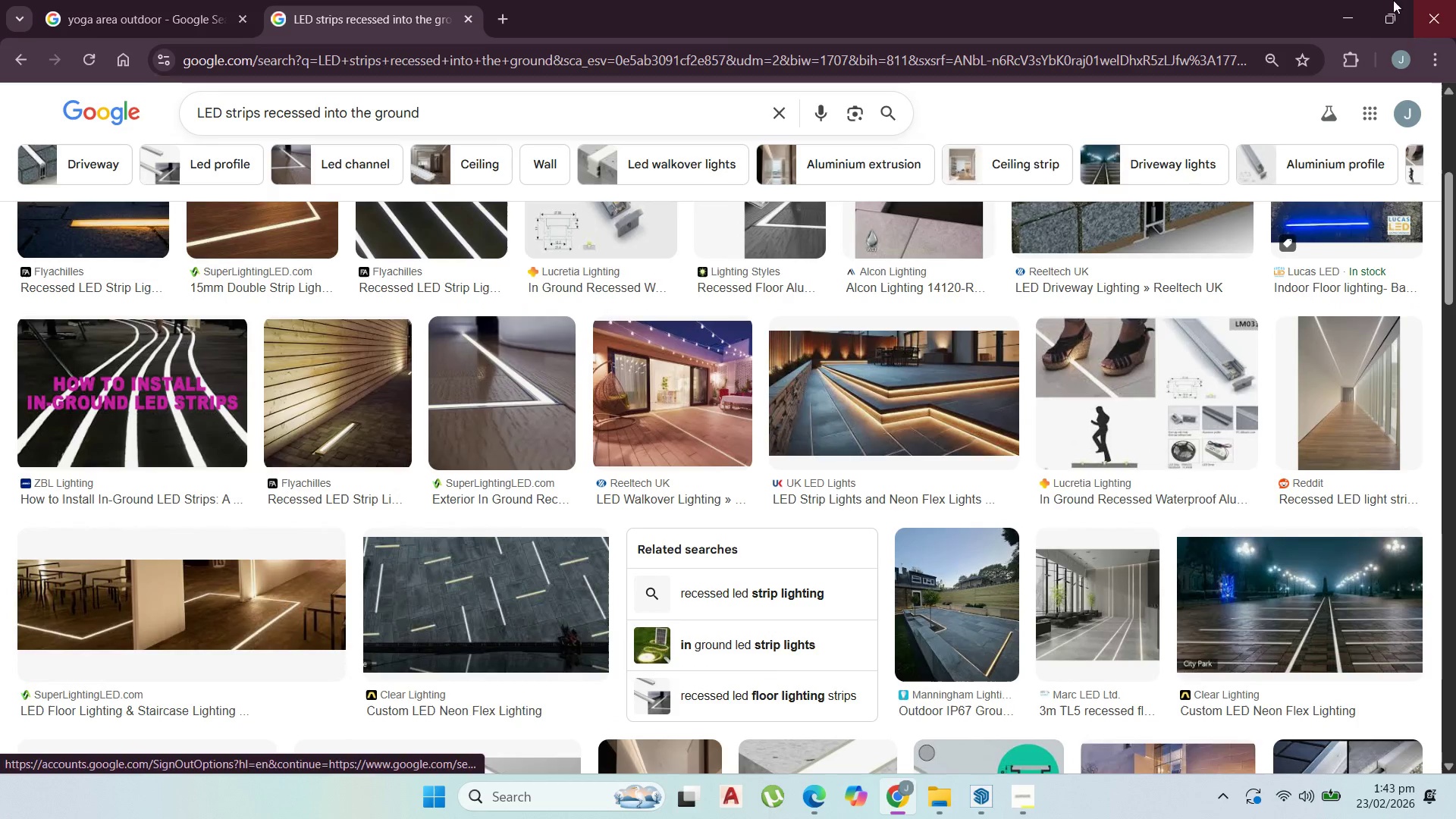 
left_click([1361, 5])
 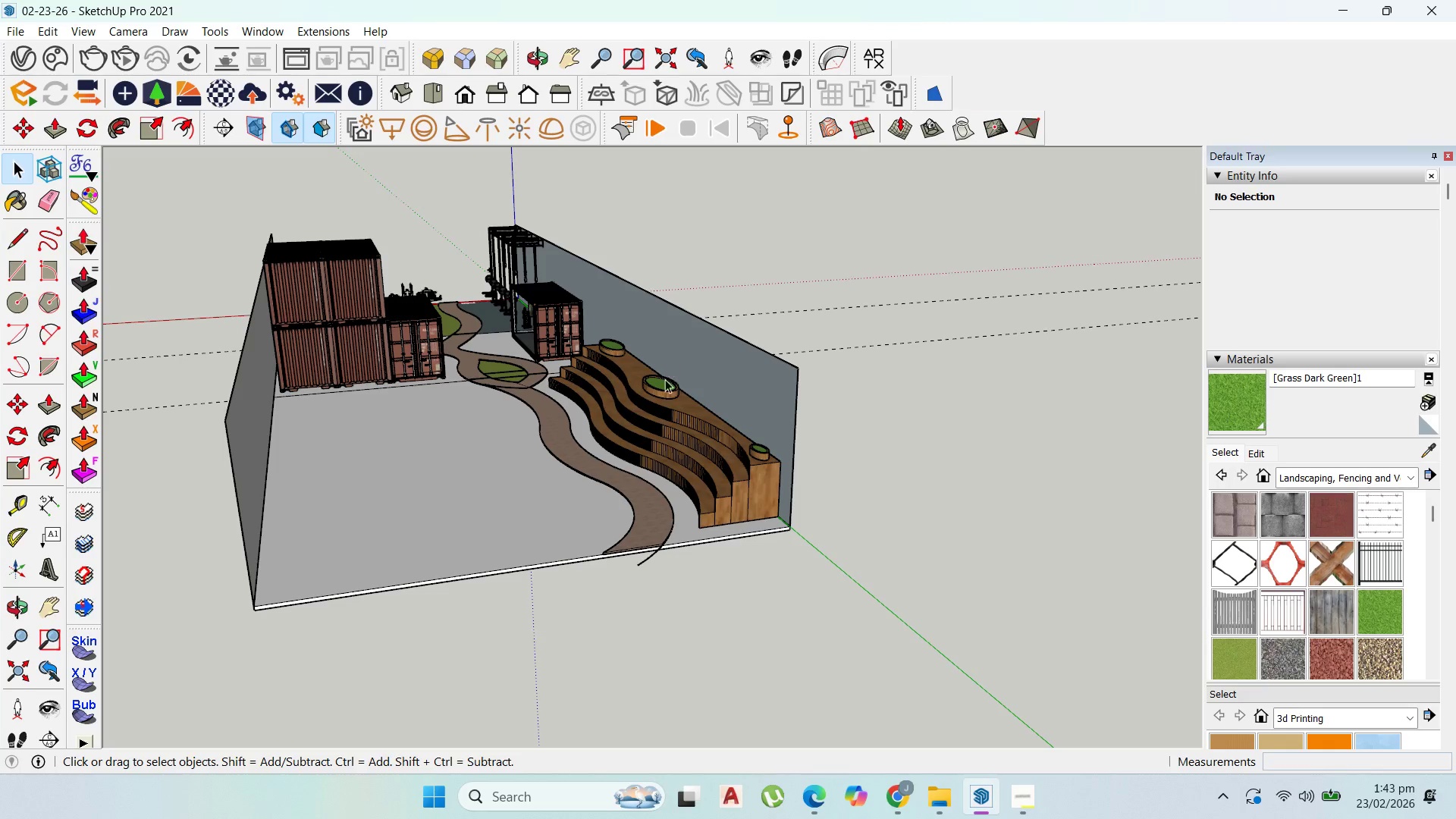 
scroll: coordinate [665, 384], scroll_direction: down, amount: 3.0
 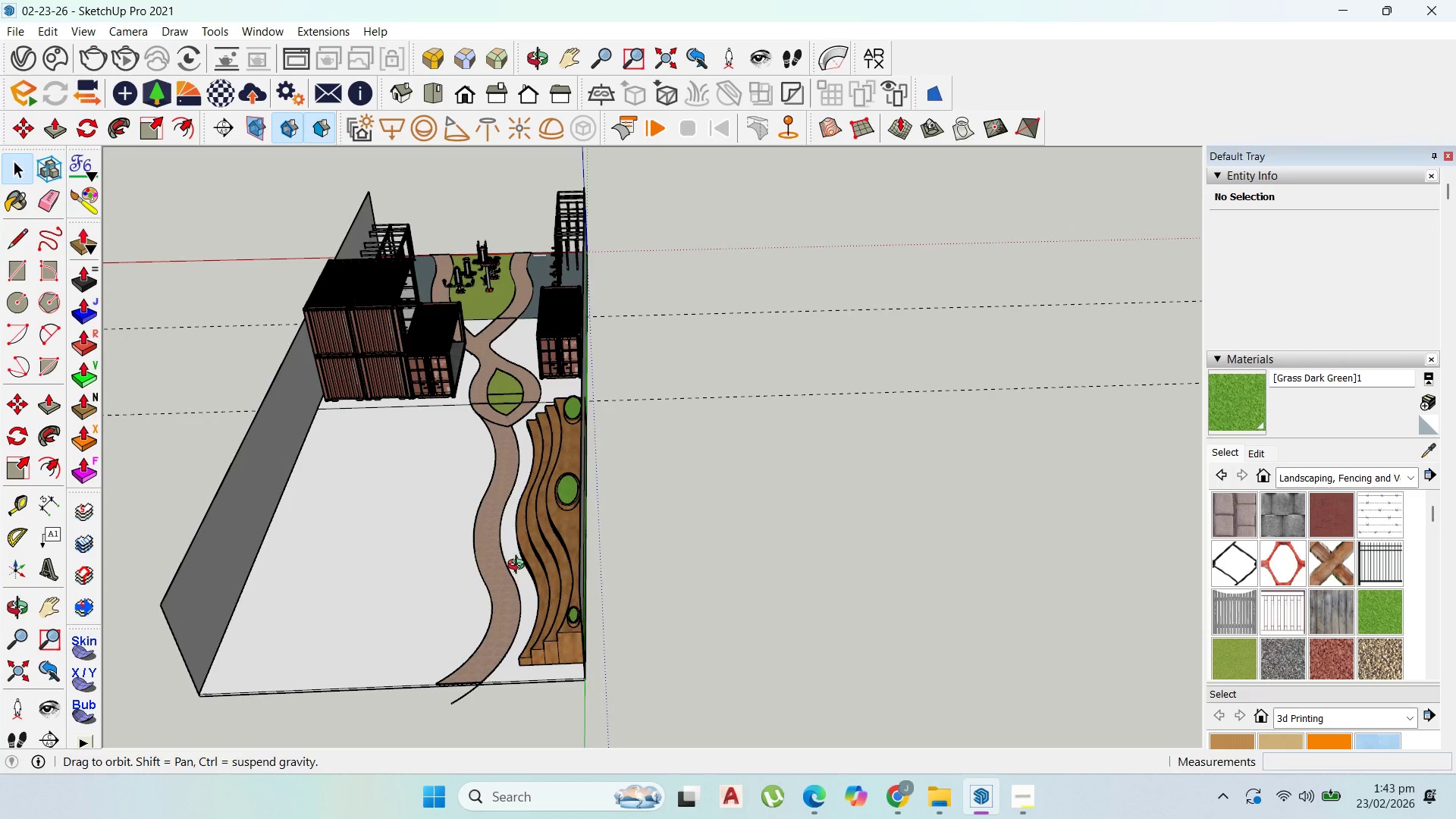 
double_click([419, 504])
 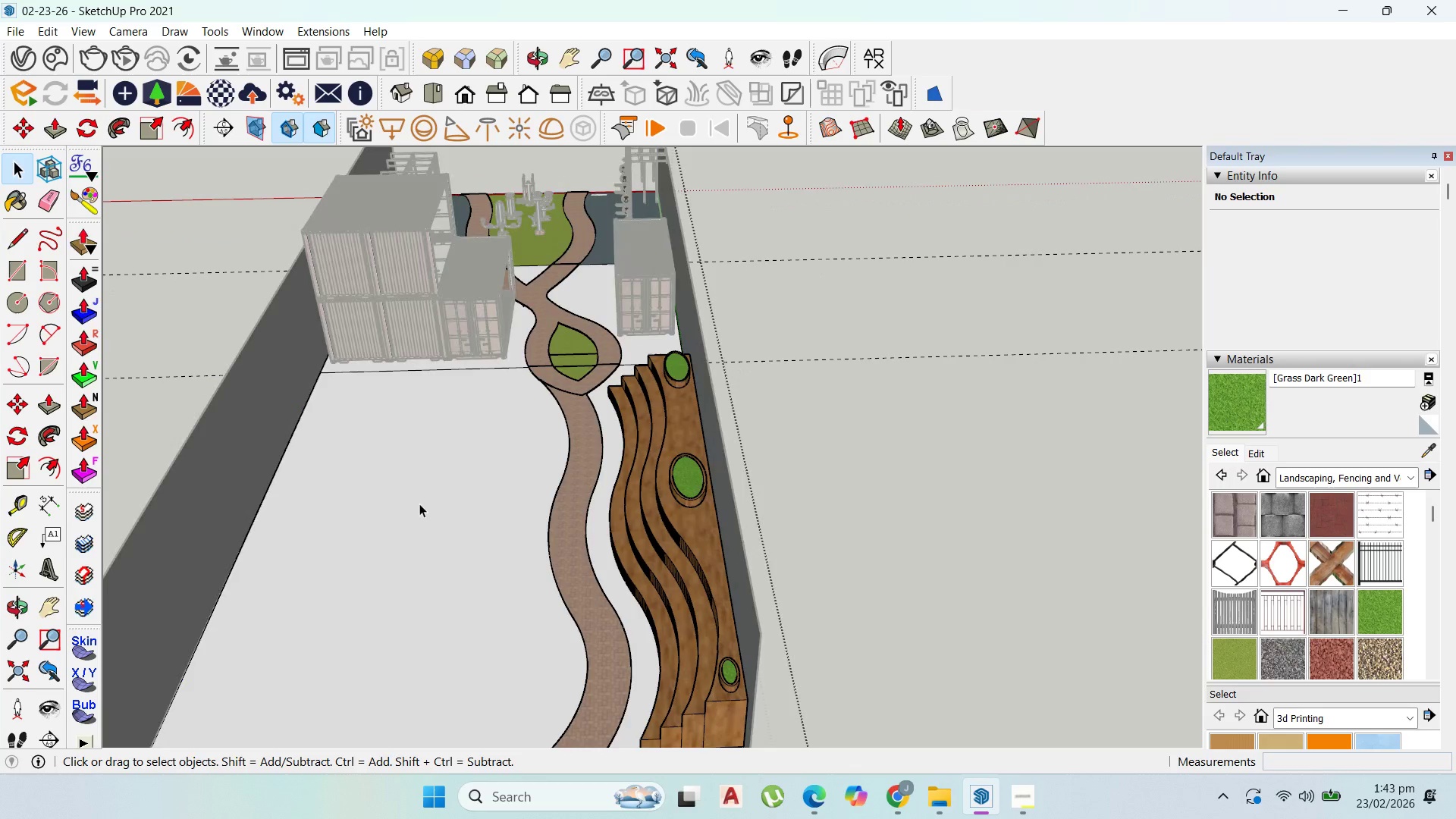 
scroll: coordinate [396, 504], scroll_direction: up, amount: 8.0
 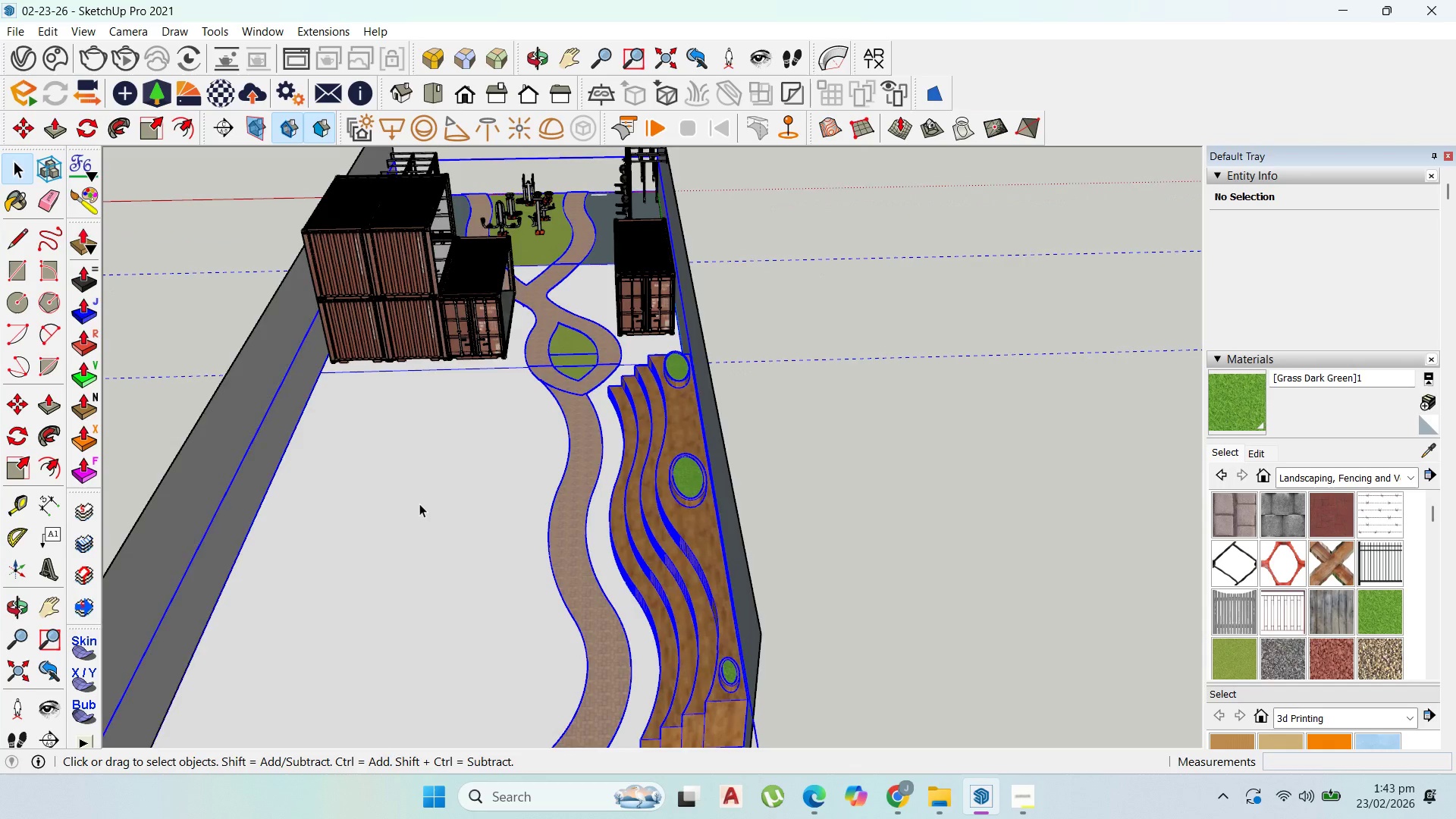 
triple_click([419, 504])
 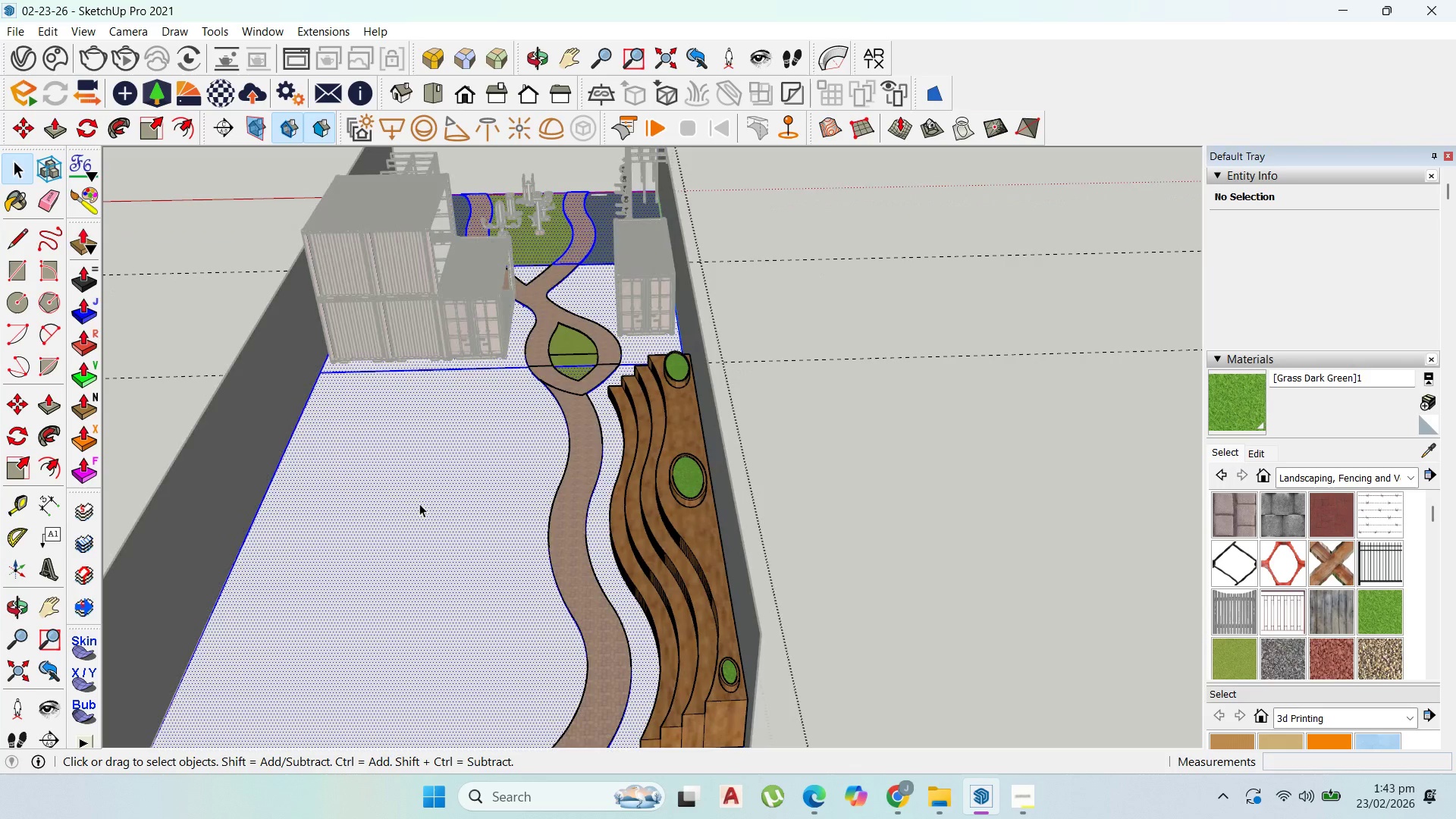 
triple_click([419, 504])
 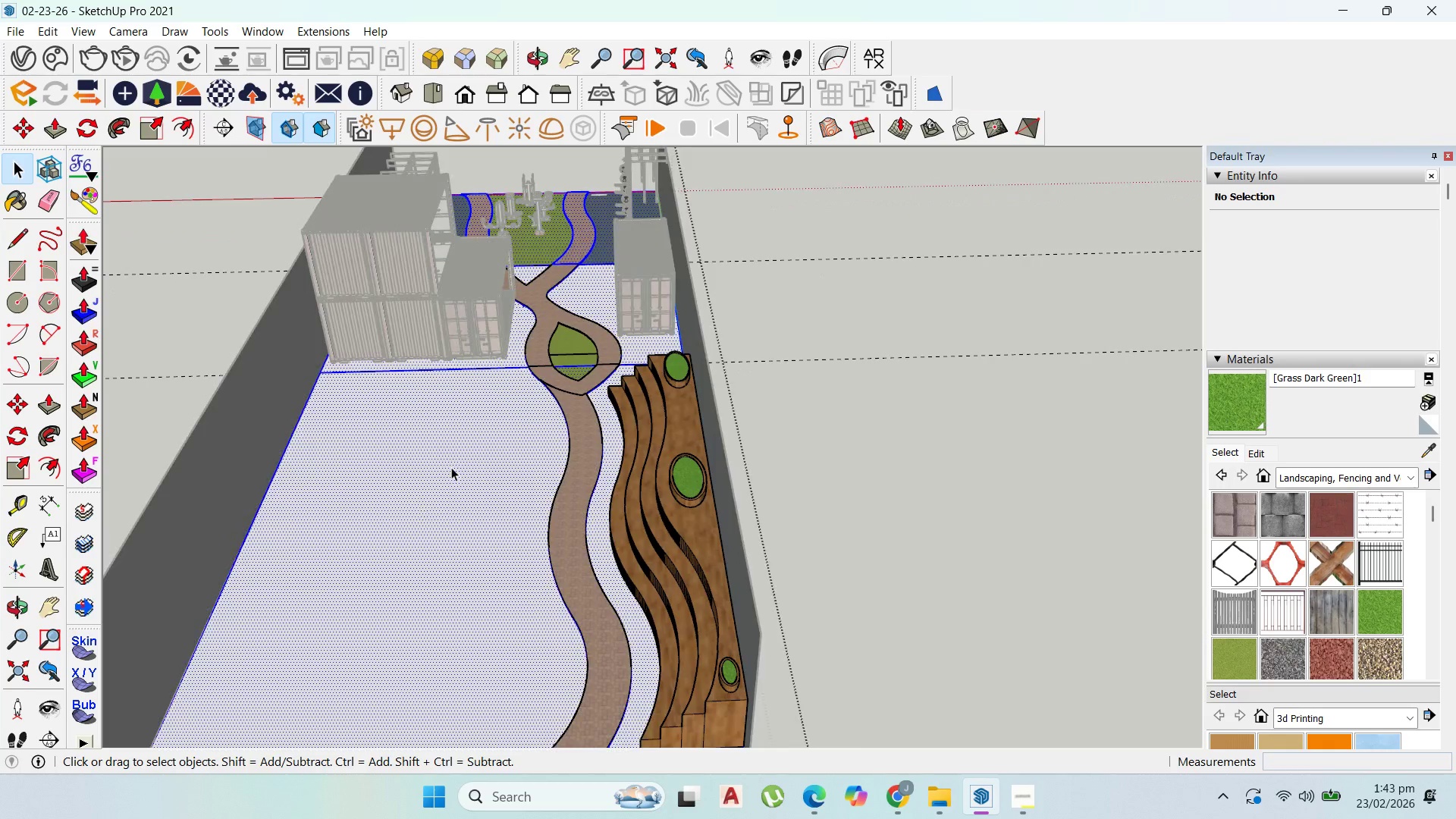 
scroll: coordinate [535, 410], scroll_direction: up, amount: 3.0
 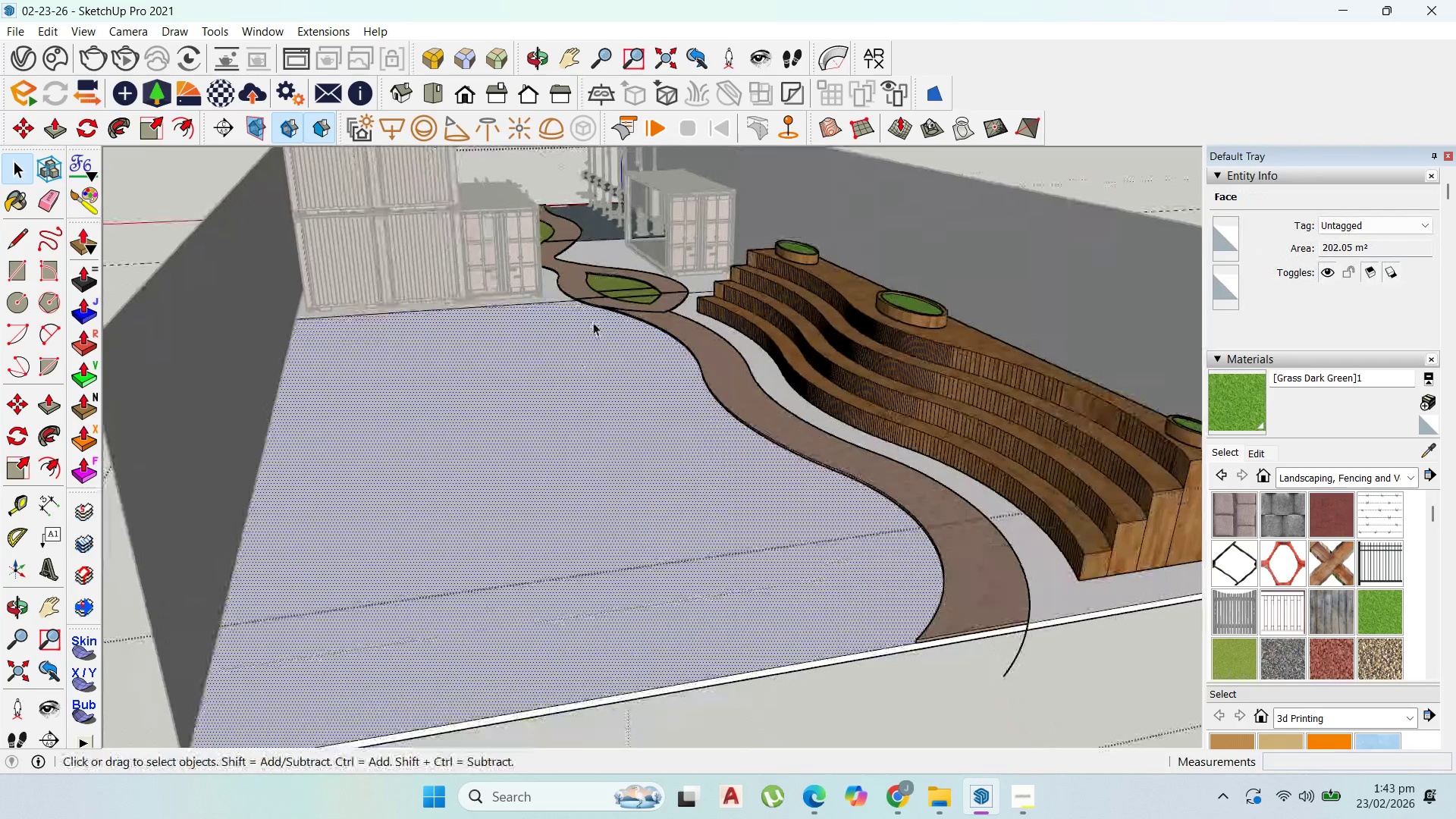 
scroll: coordinate [593, 322], scroll_direction: down, amount: 1.0
 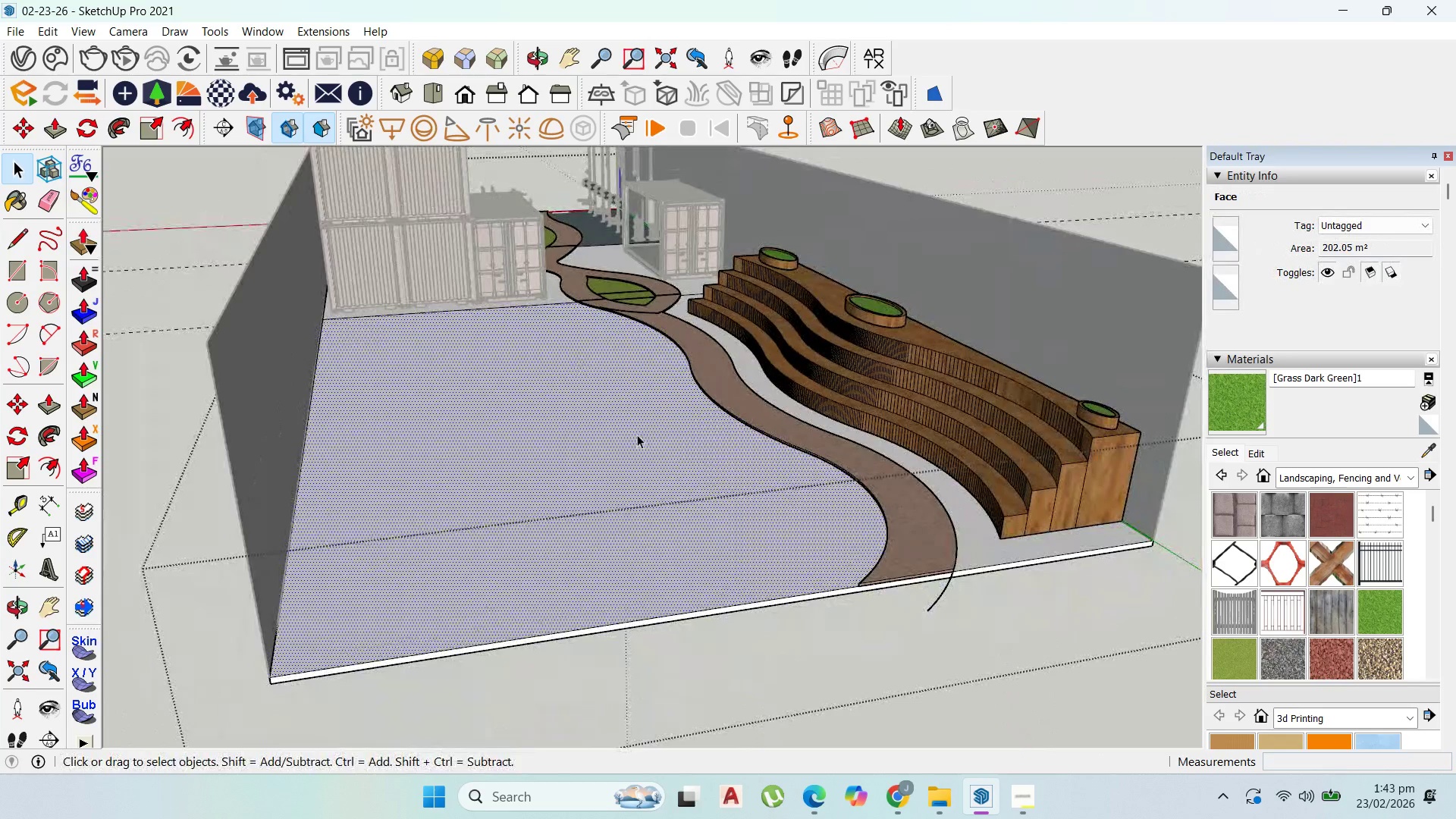 
double_click([566, 430])
 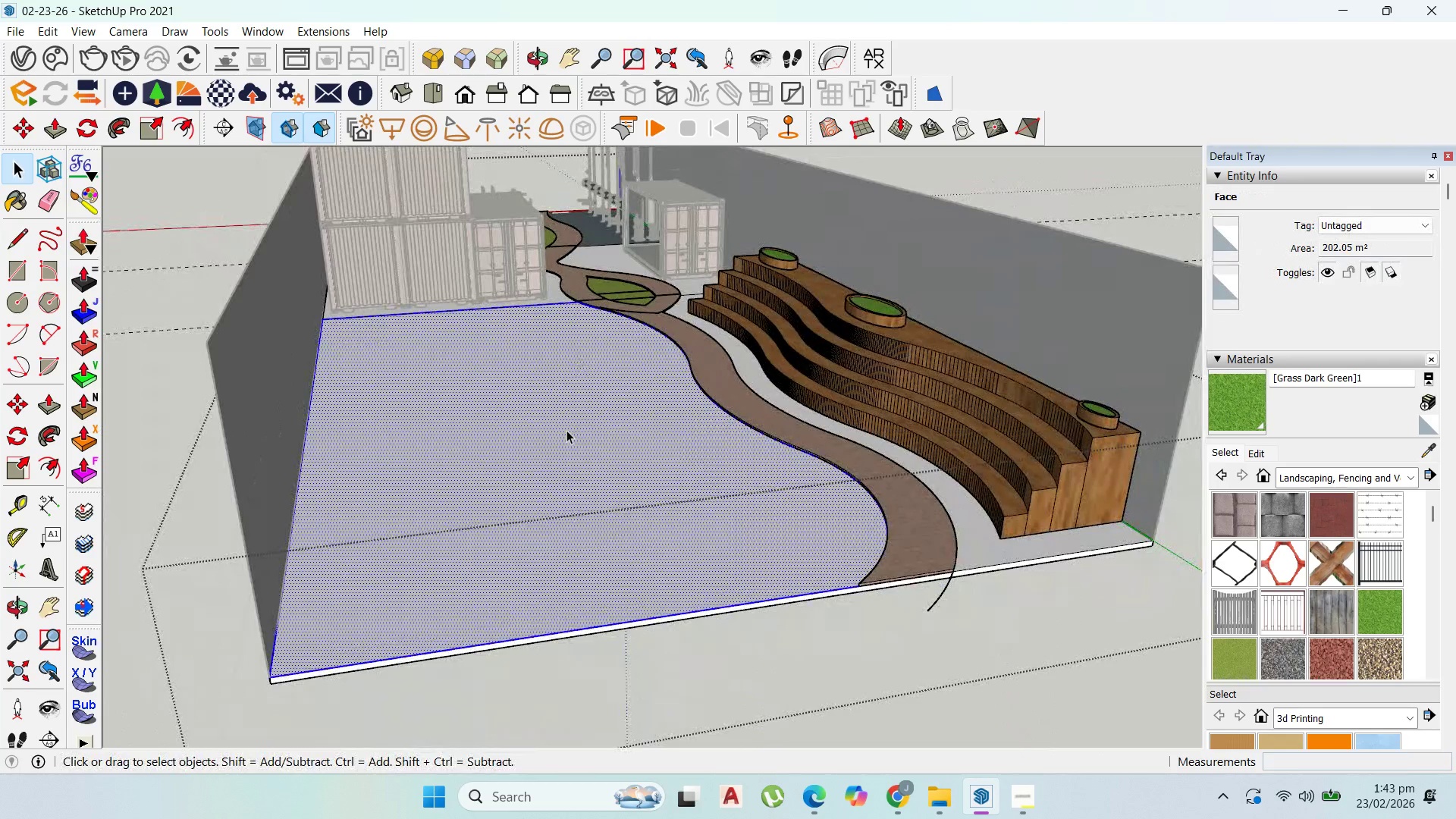 
triple_click([566, 430])
 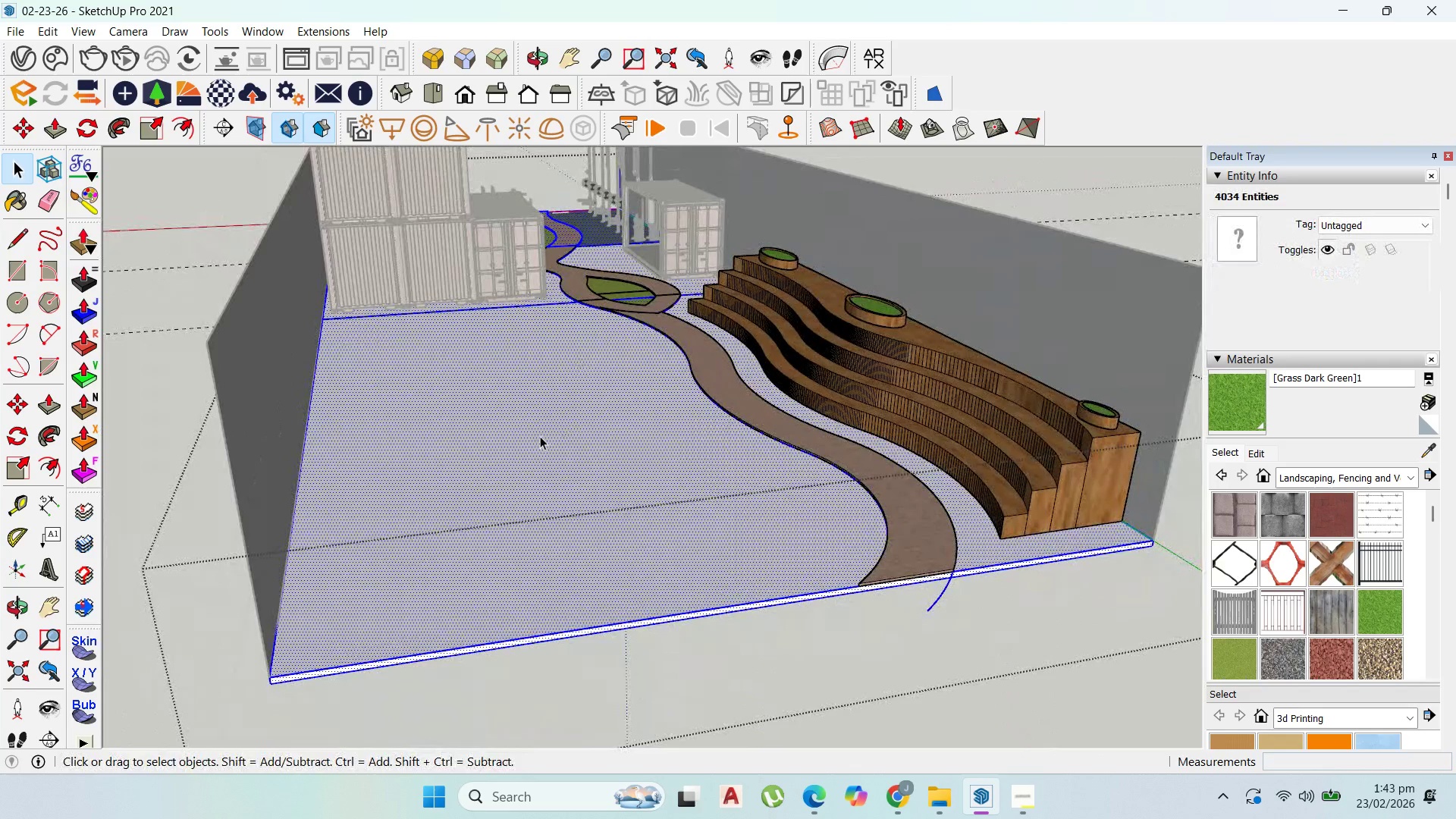 
double_click([540, 436])
 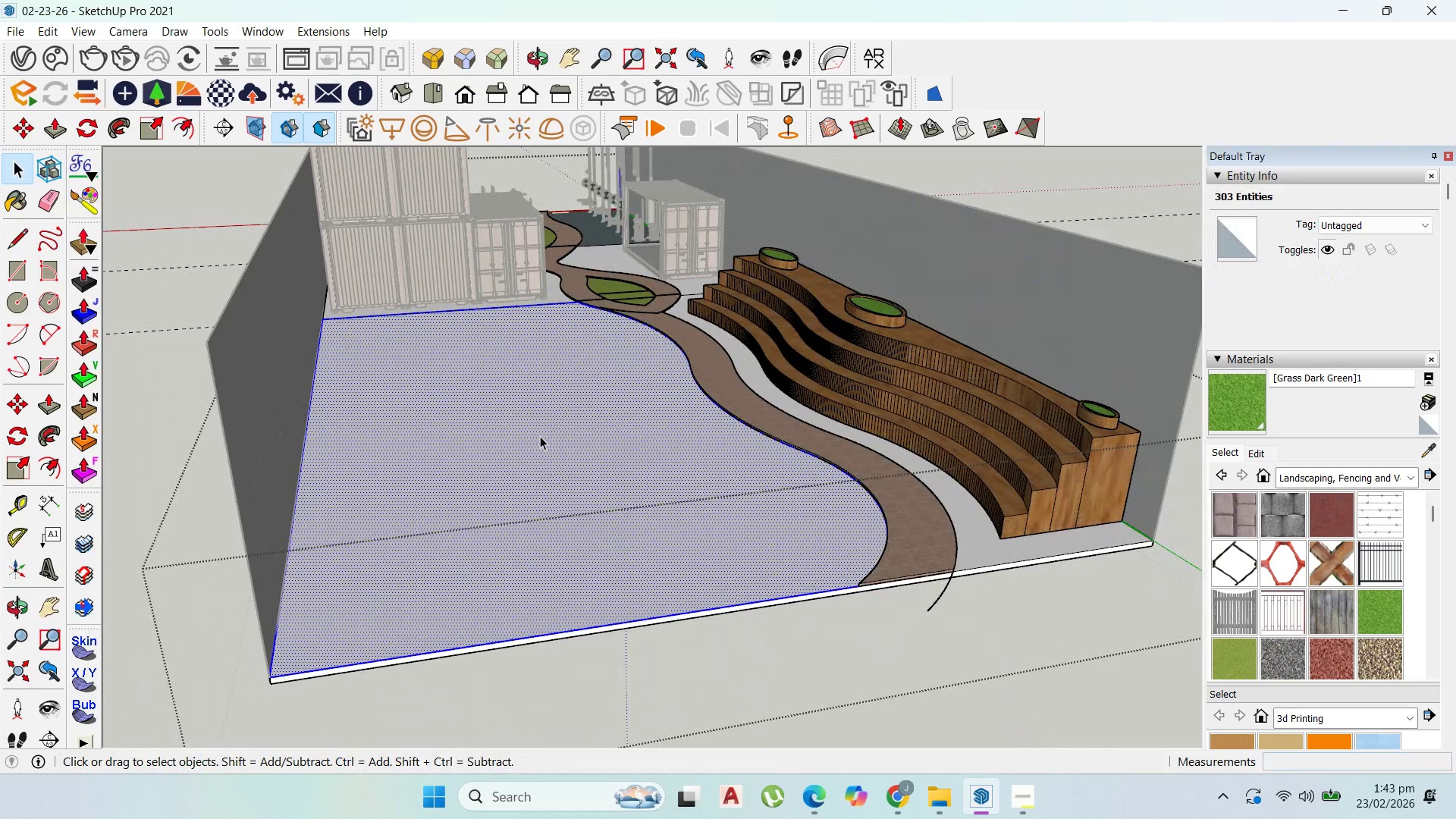 
right_click([540, 436])
 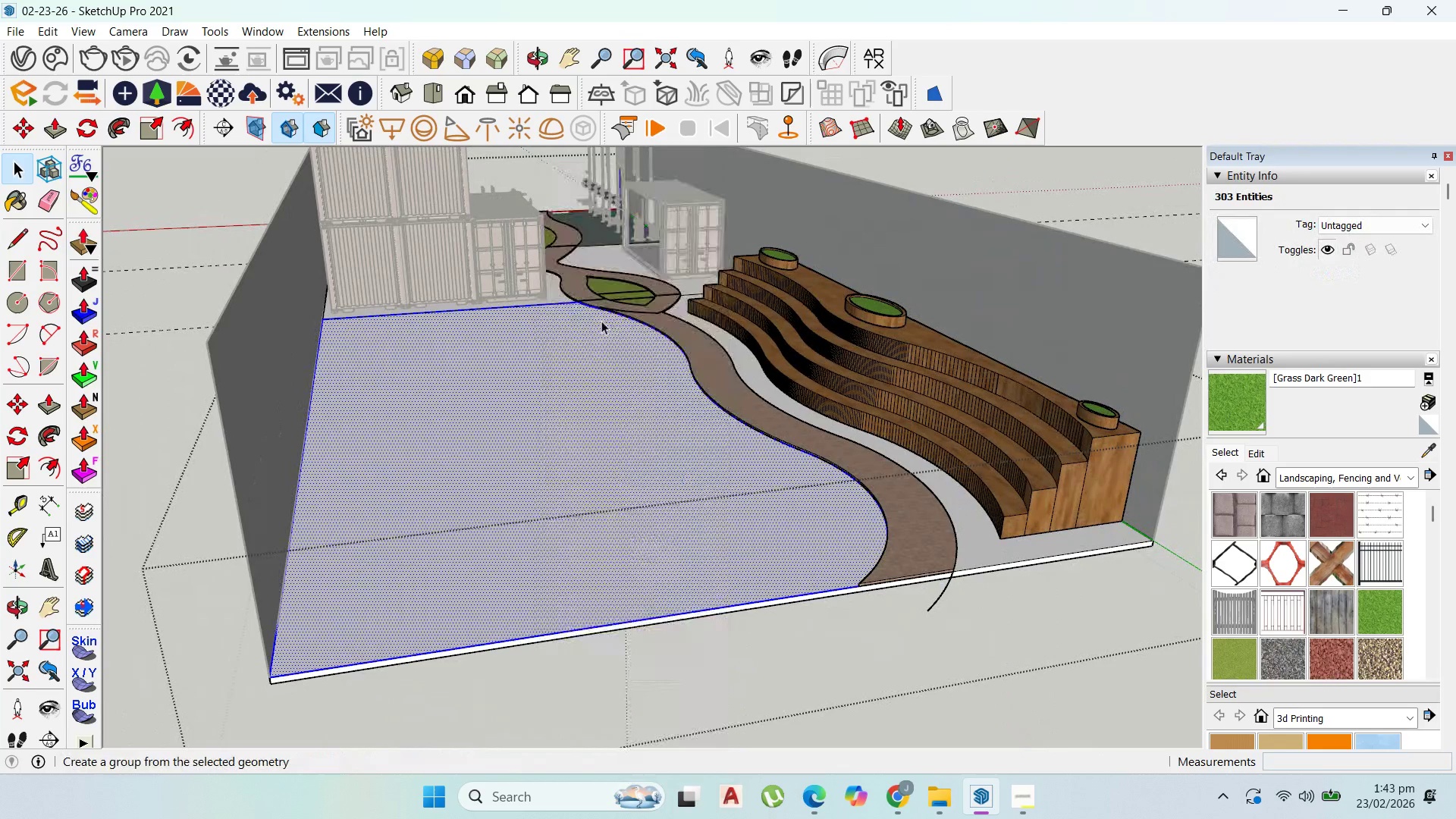 
double_click([569, 372])
 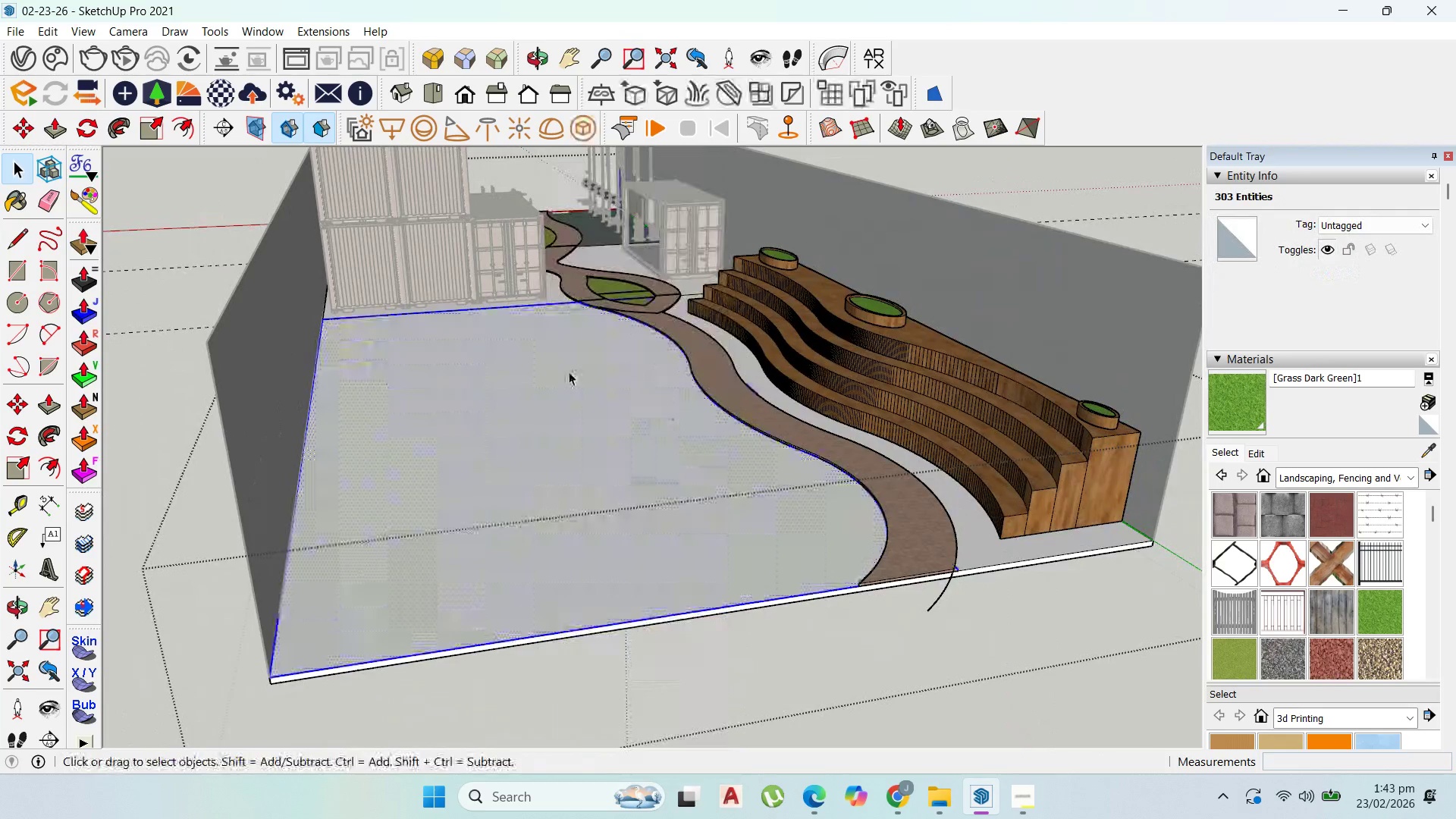 
triple_click([569, 372])
 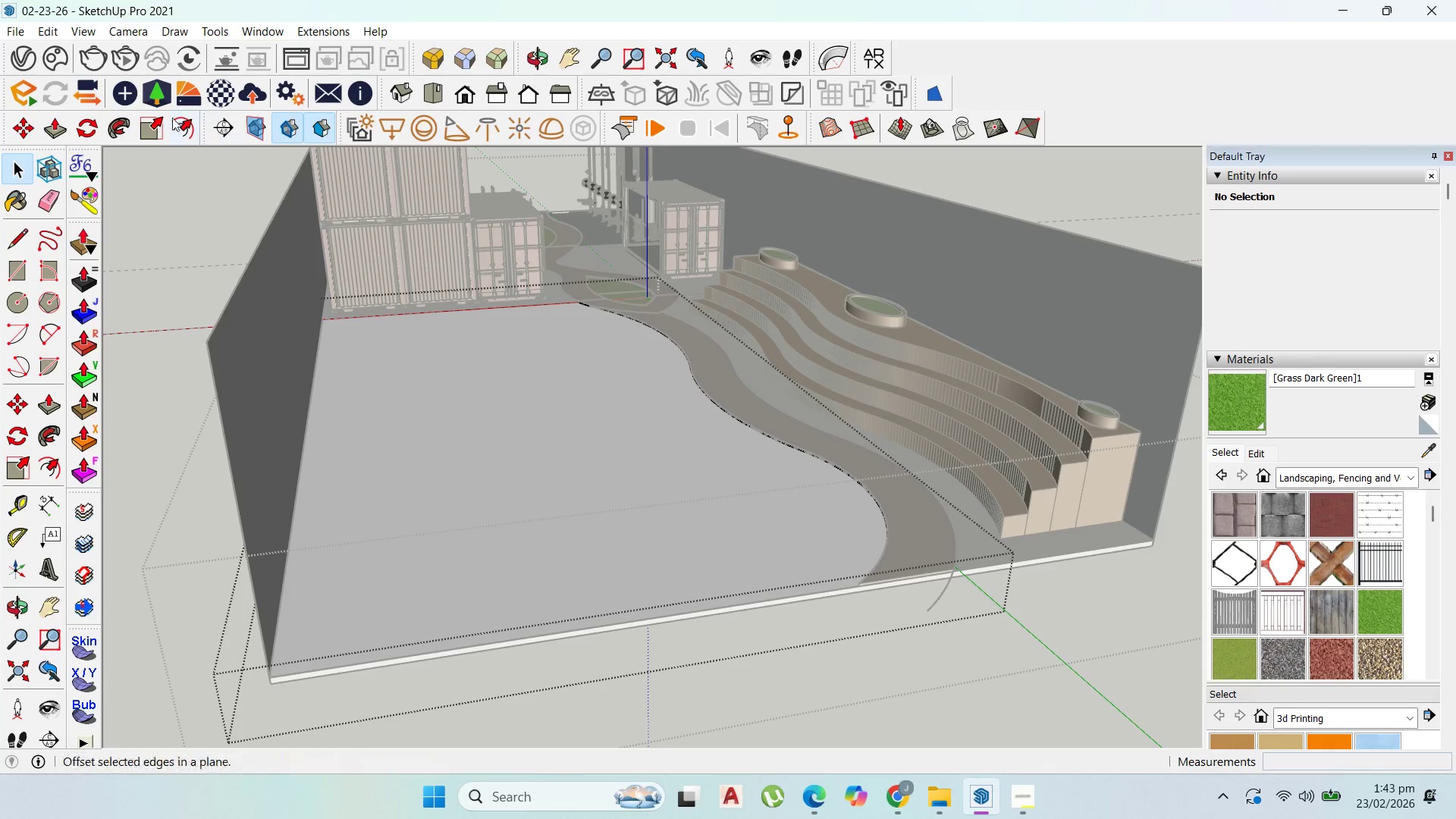 
left_click([172, 117])
 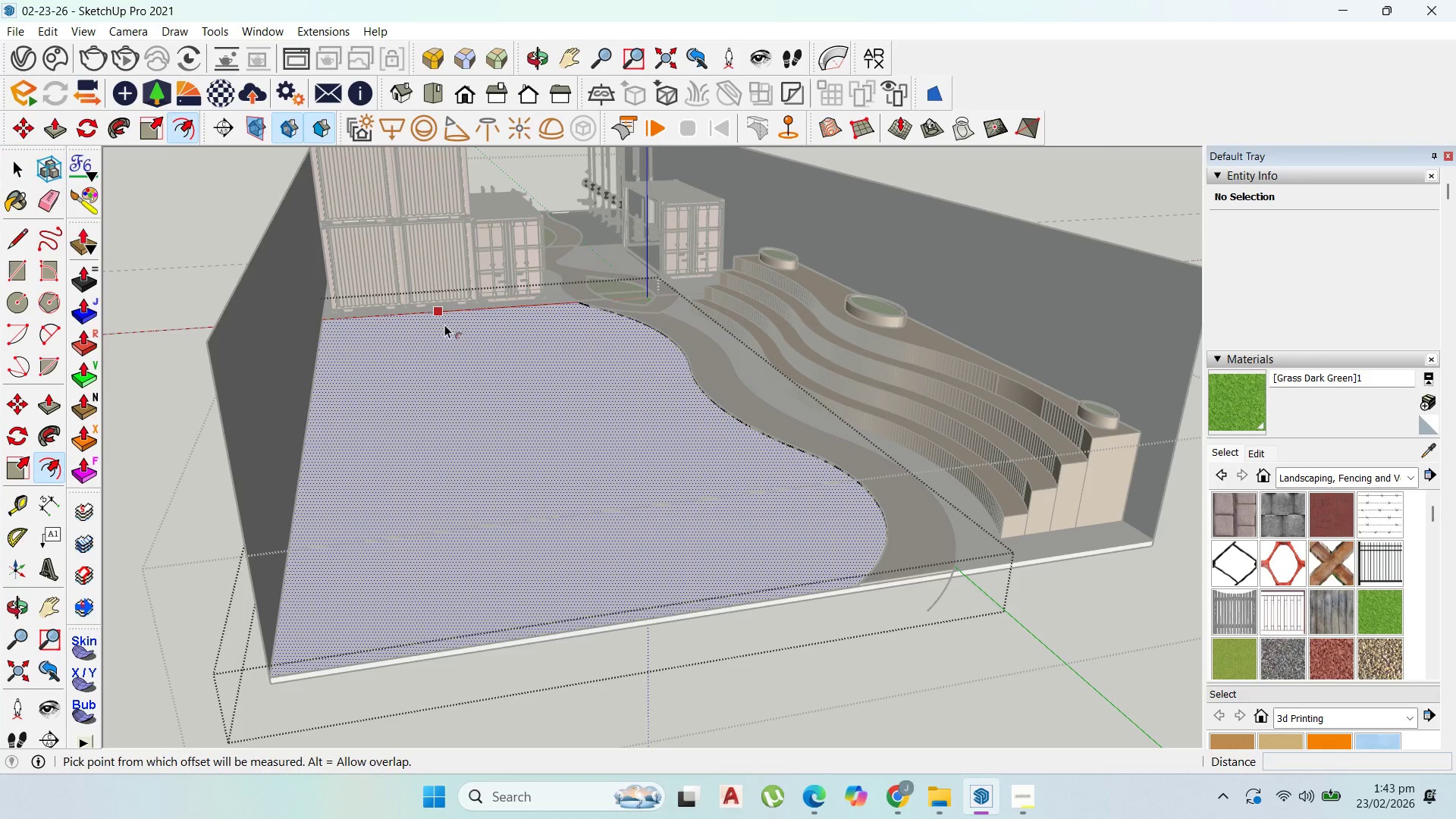 
left_click_drag(start_coordinate=[447, 322], to_coordinate=[411, 323])
 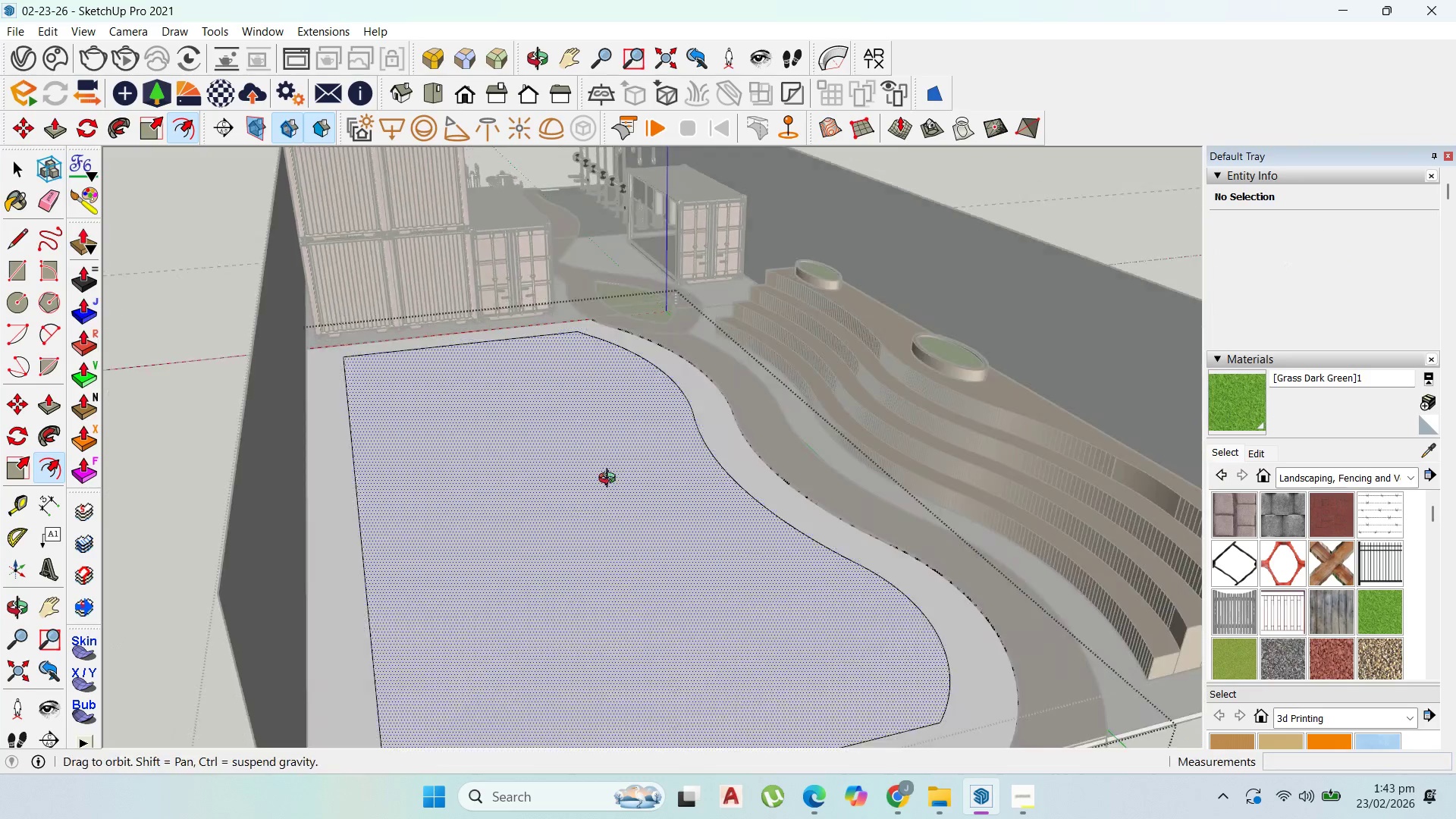 
type(1000)
 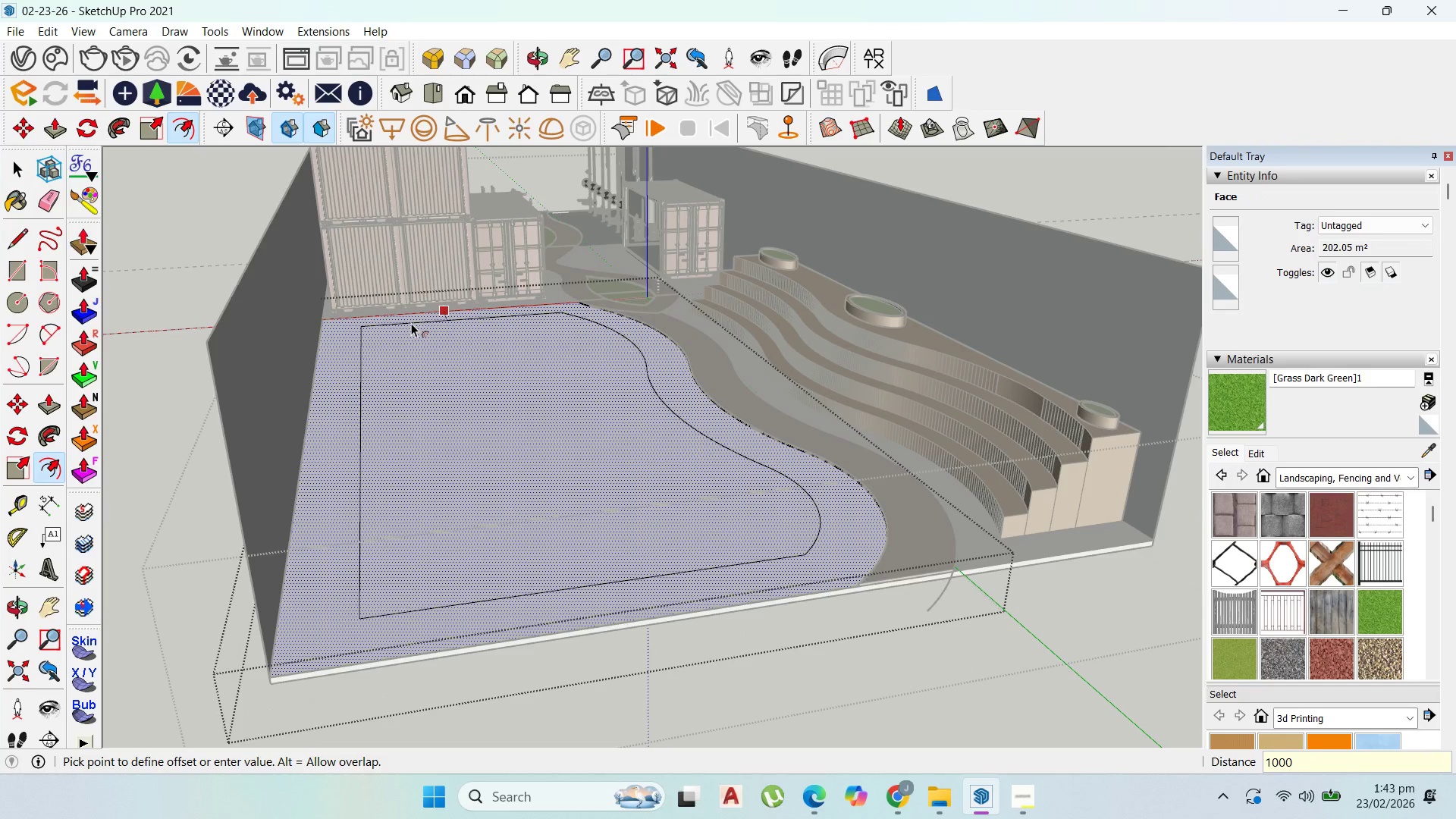 
key(Enter)
 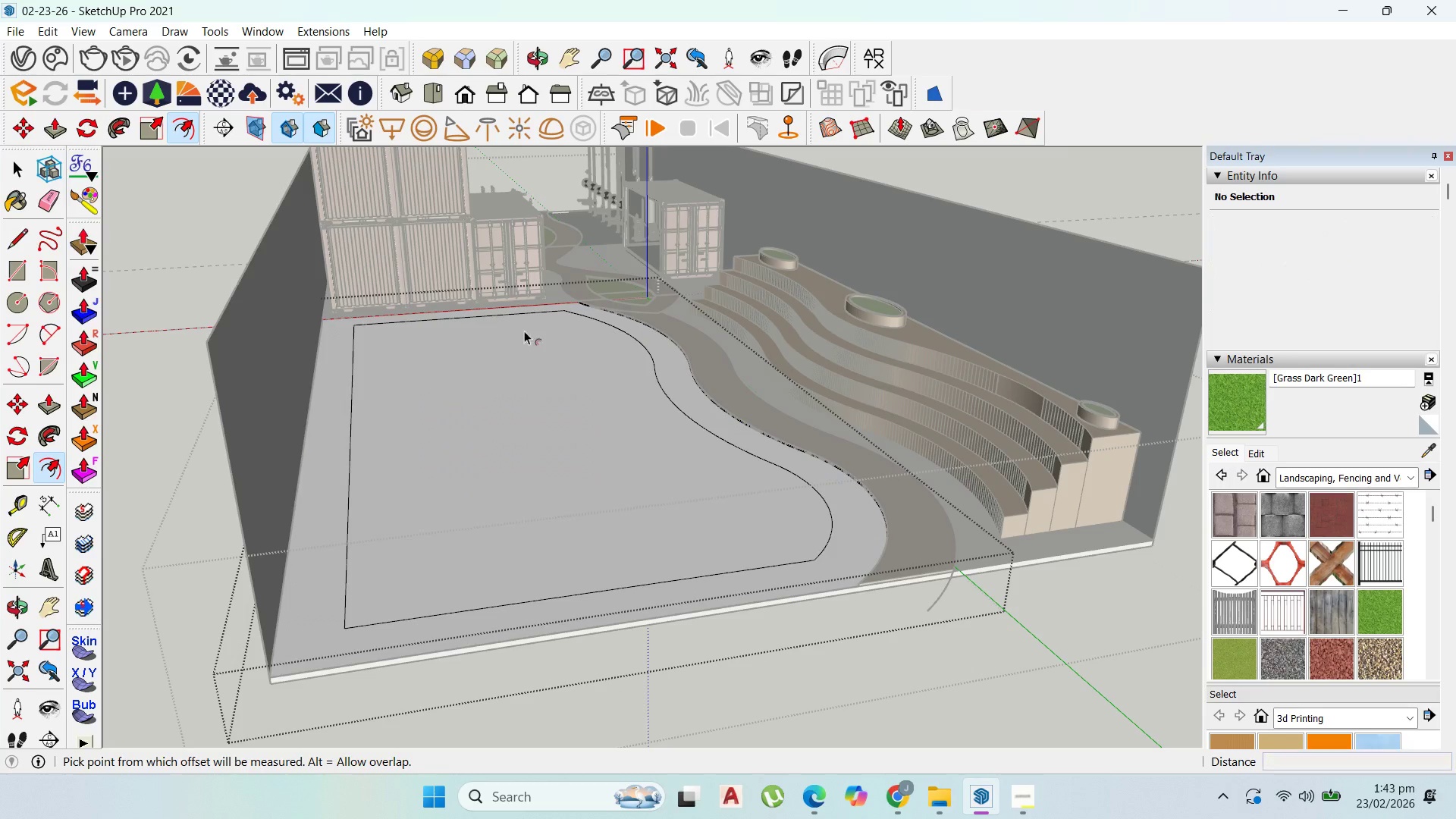 
scroll: coordinate [526, 331], scroll_direction: up, amount: 1.0
 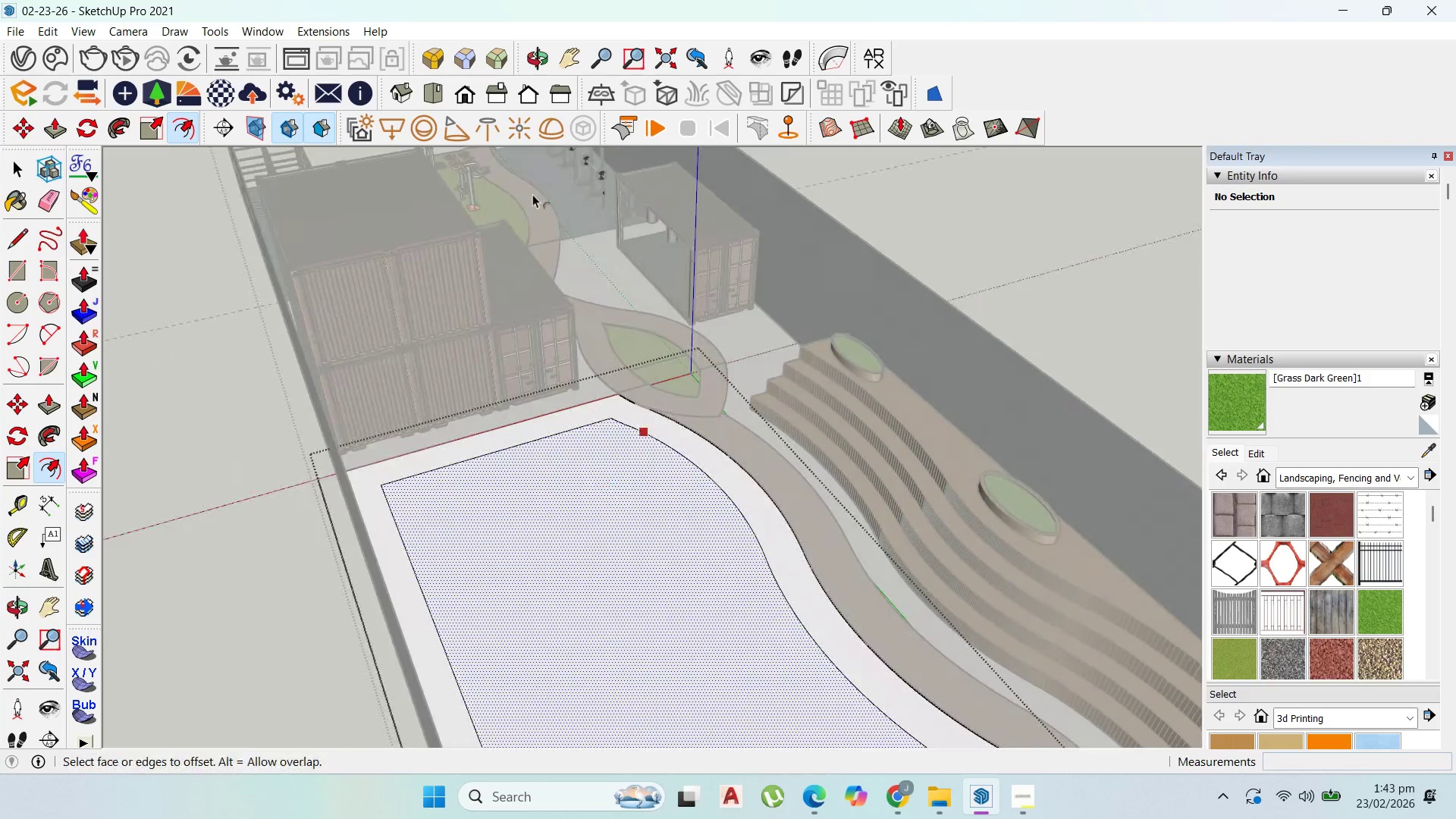 
scroll: coordinate [532, 190], scroll_direction: down, amount: 5.0
 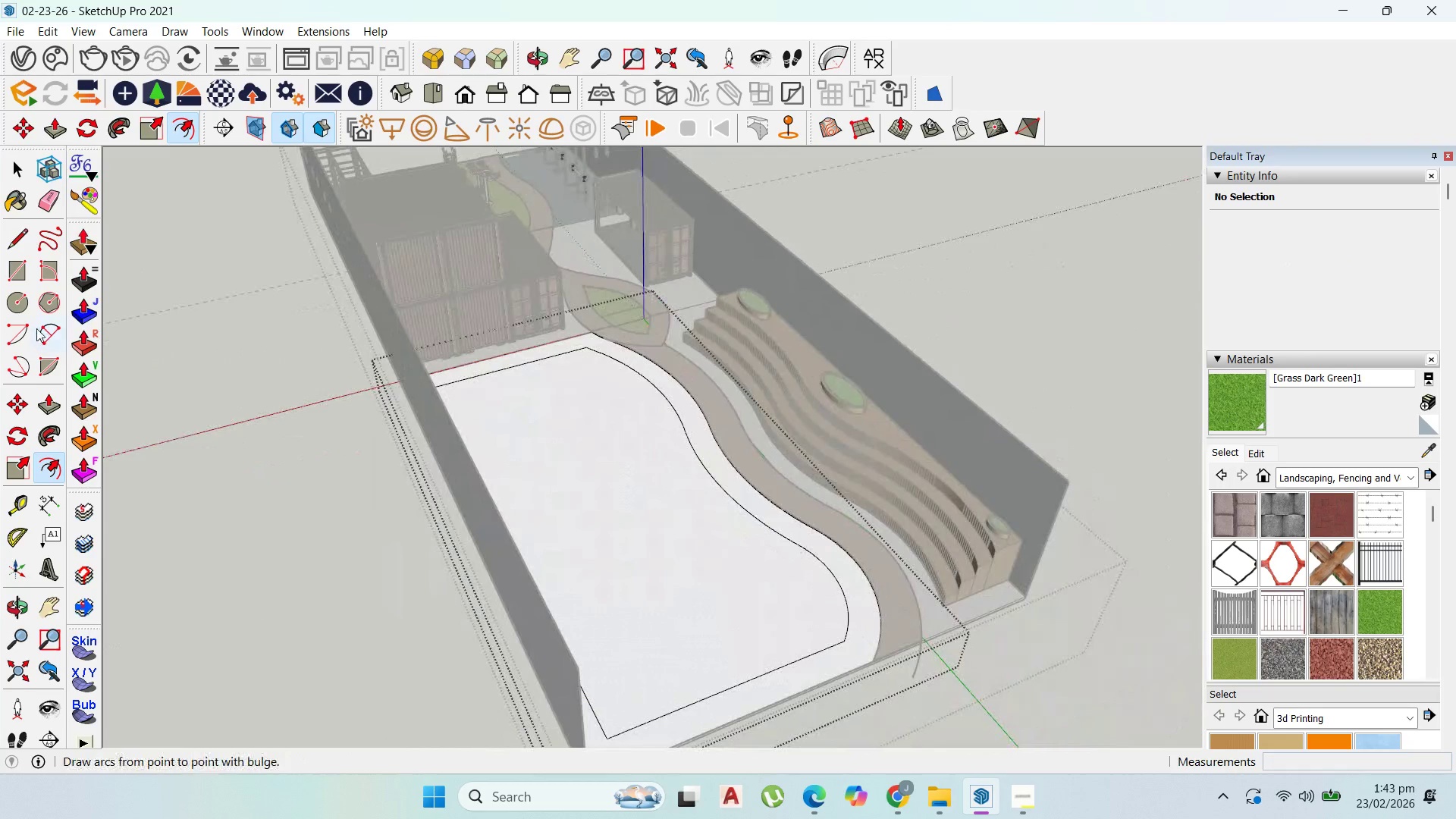 
left_click_drag(start_coordinate=[46, 330], to_coordinate=[55, 334])
 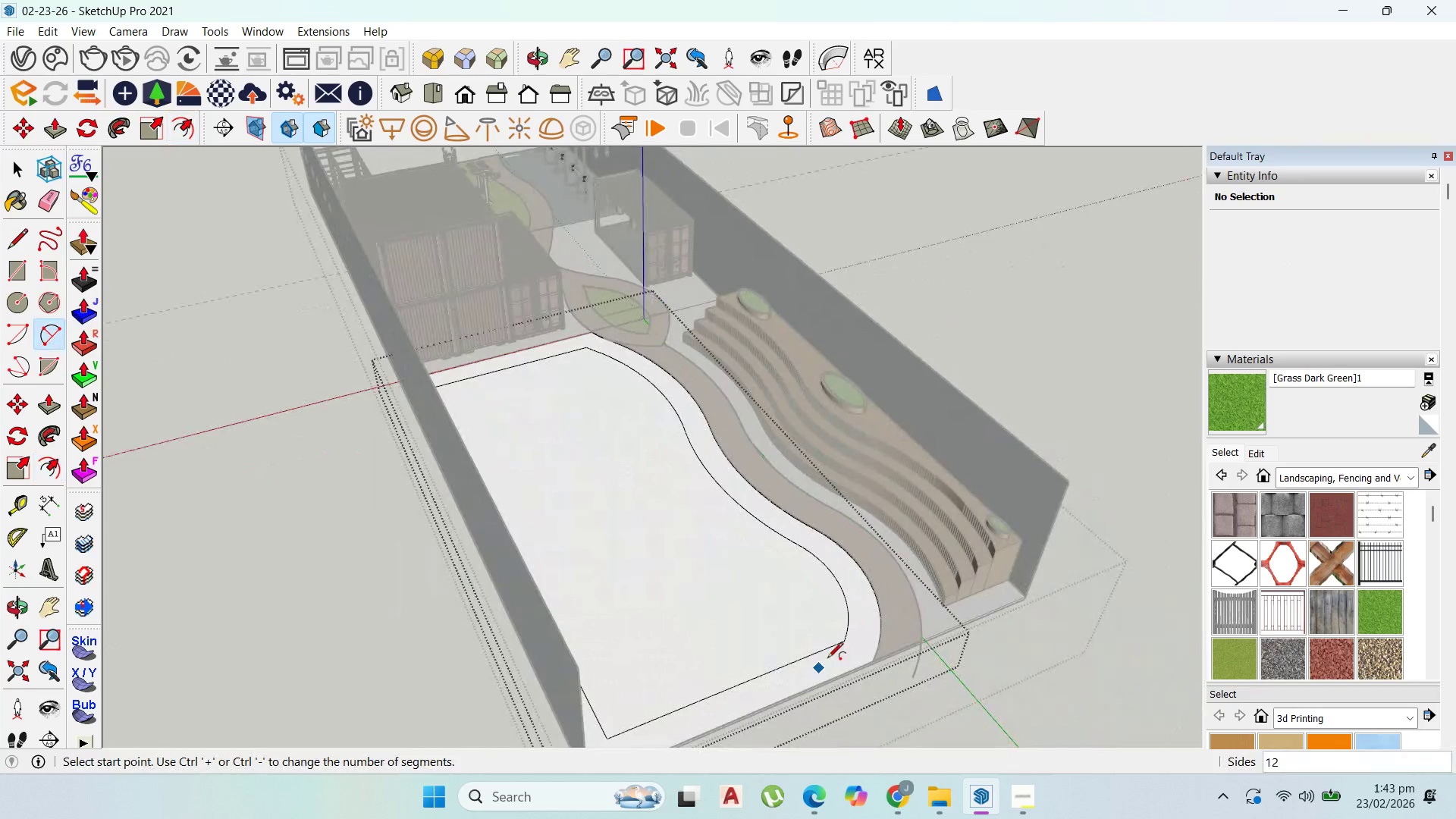 
left_click([846, 635])
 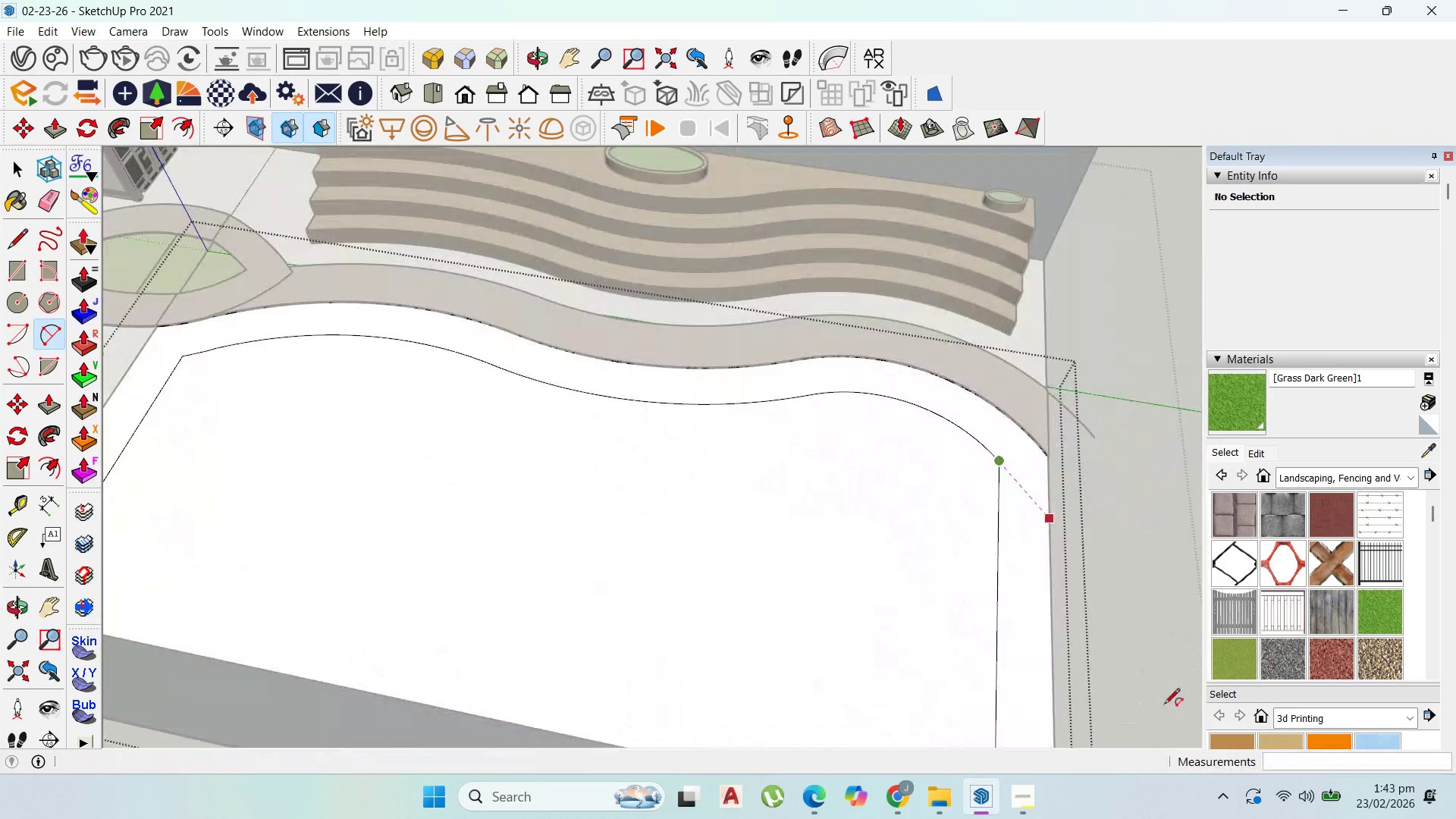 
scroll: coordinate [1043, 504], scroll_direction: up, amount: 15.0
 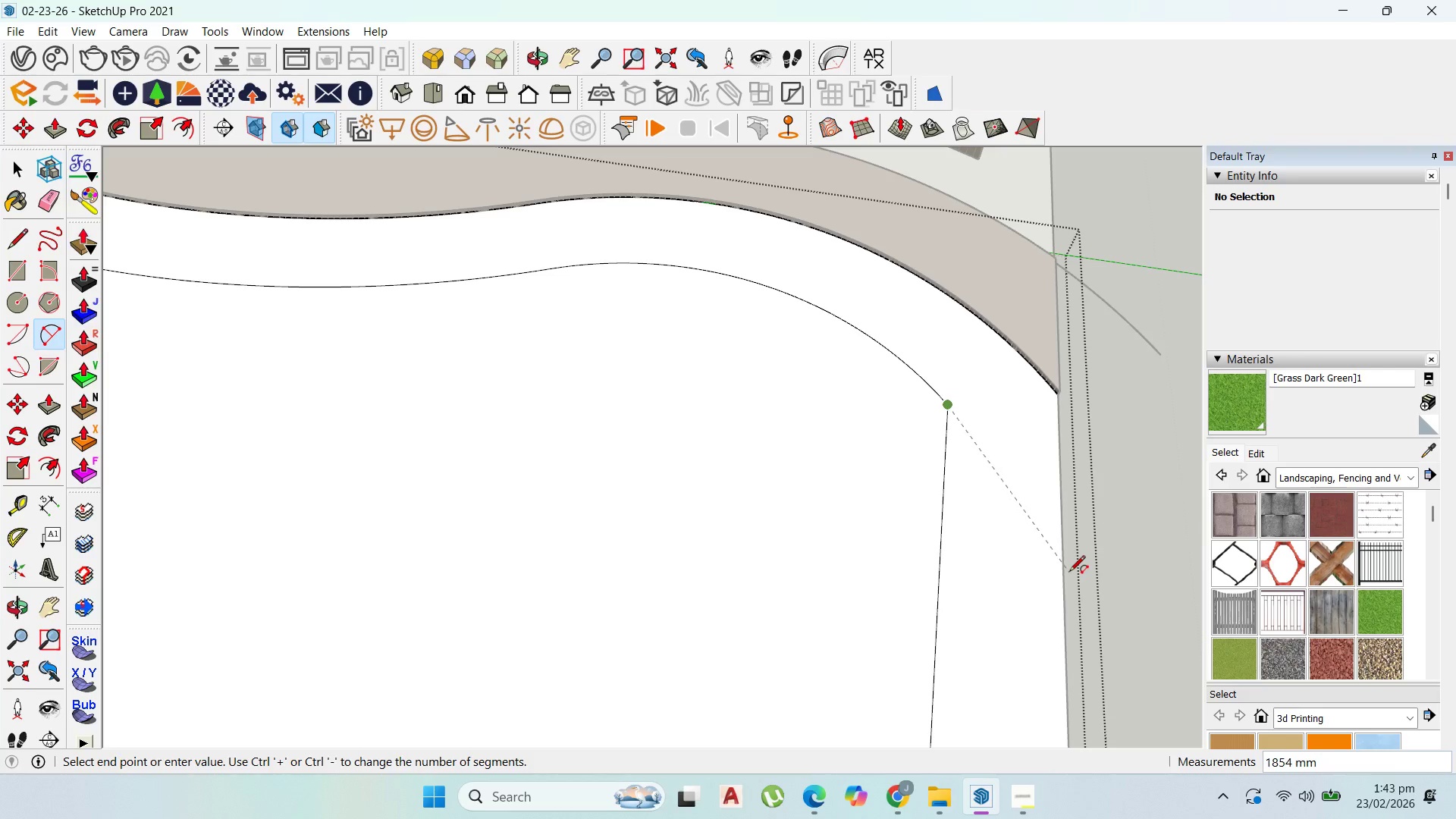 
left_click([1066, 575])
 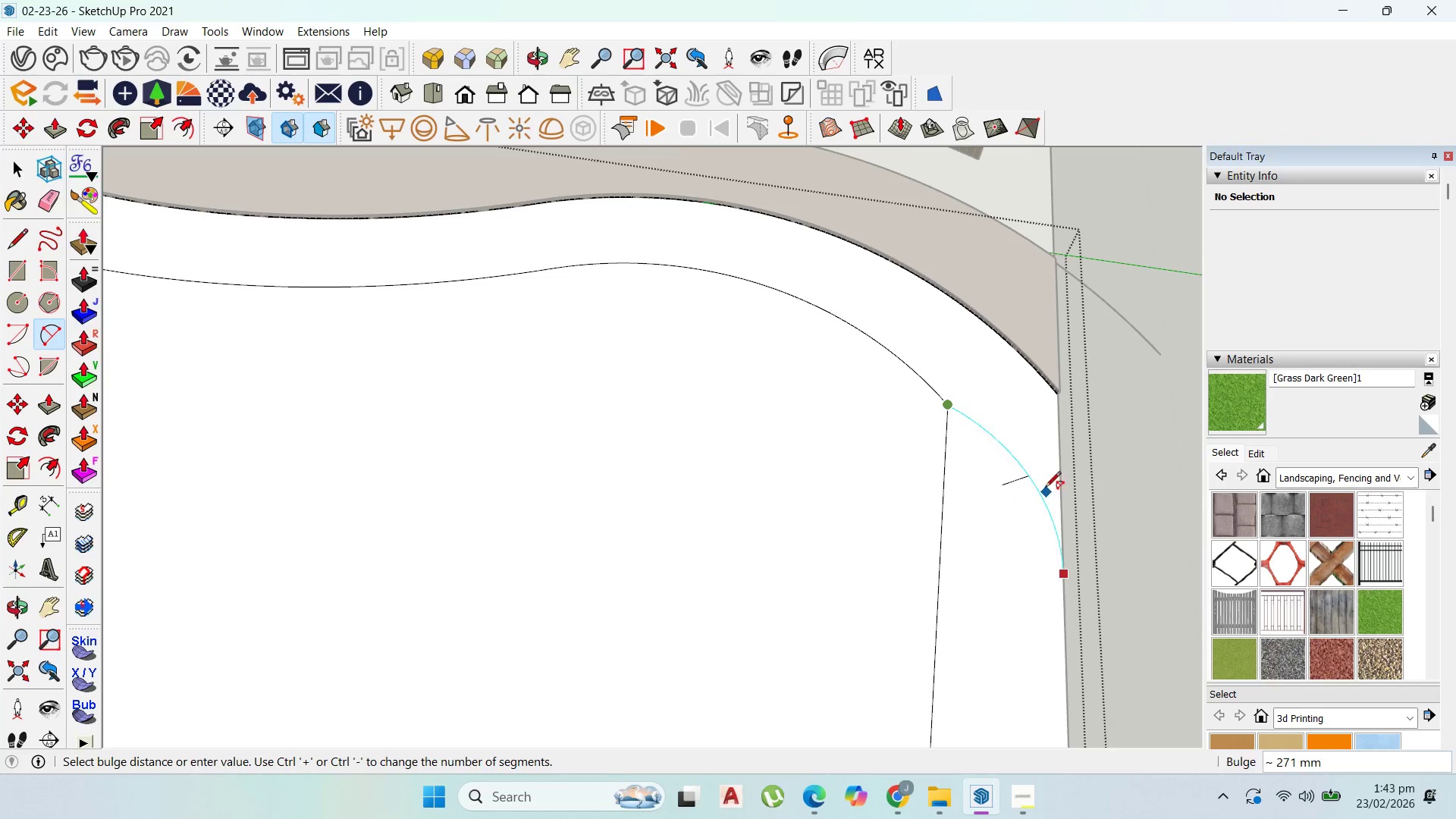 
scroll: coordinate [1035, 510], scroll_direction: up, amount: 2.0
 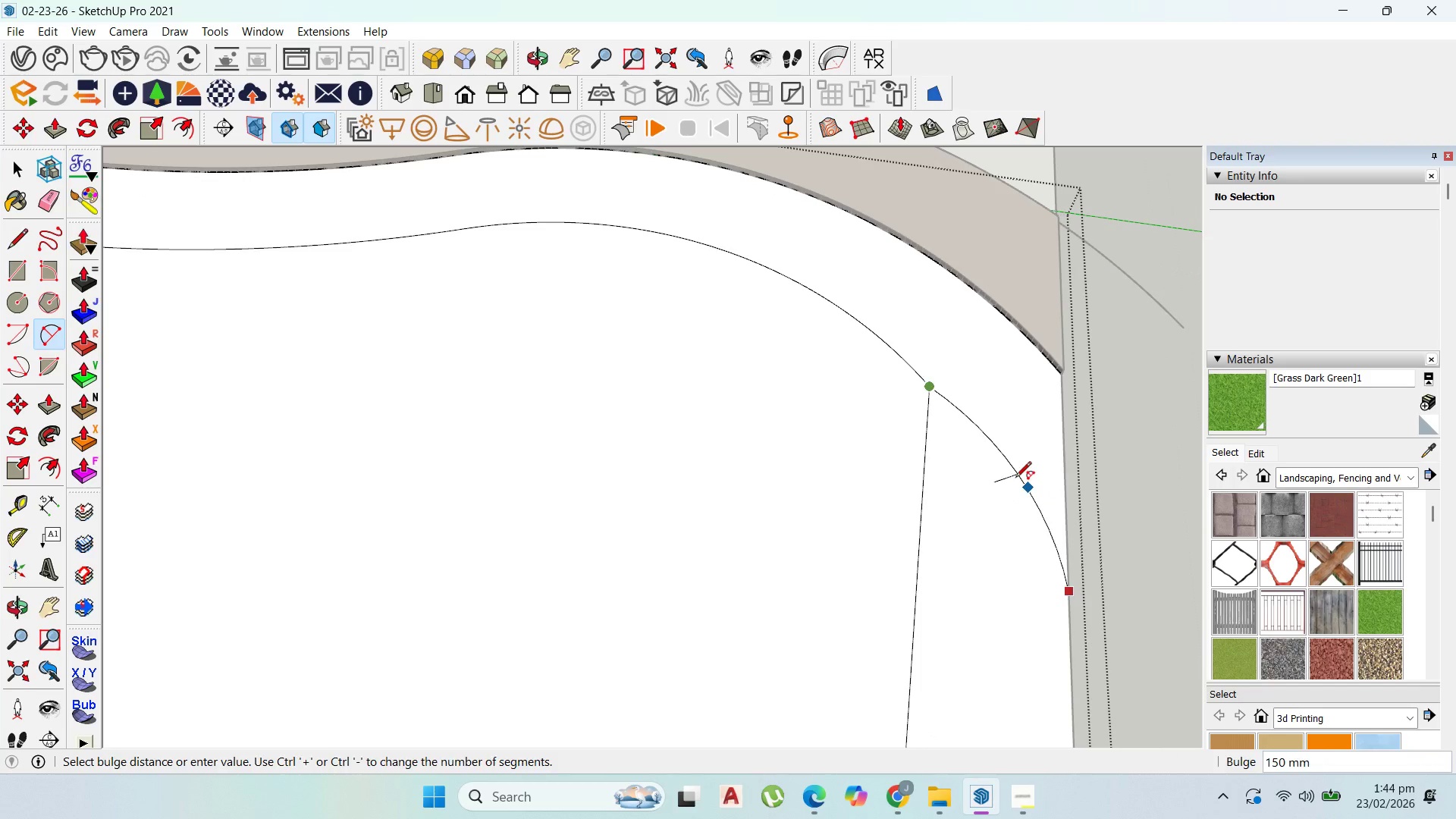 
key(Escape)
 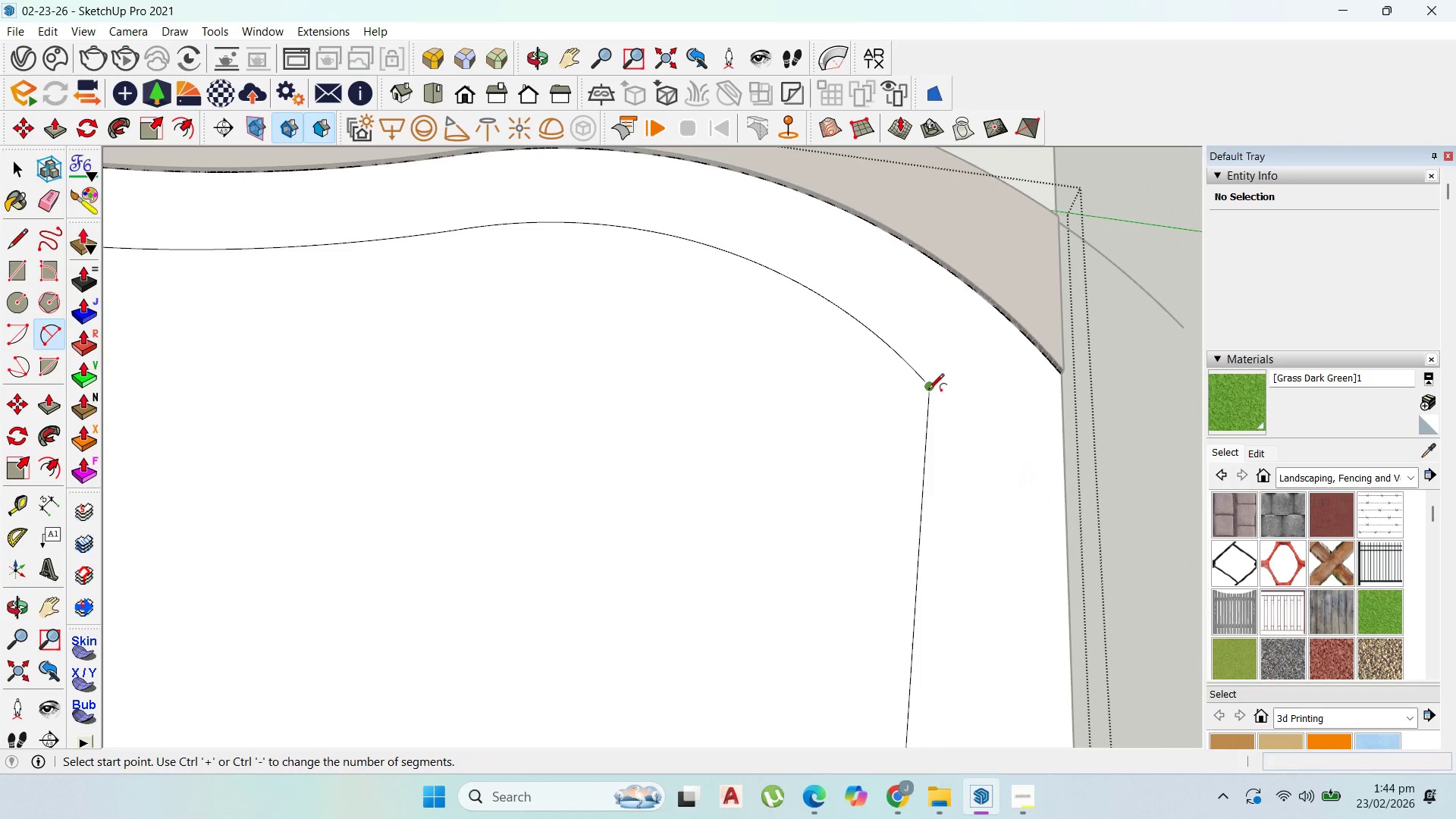 
left_click_drag(start_coordinate=[929, 391], to_coordinate=[937, 396])
 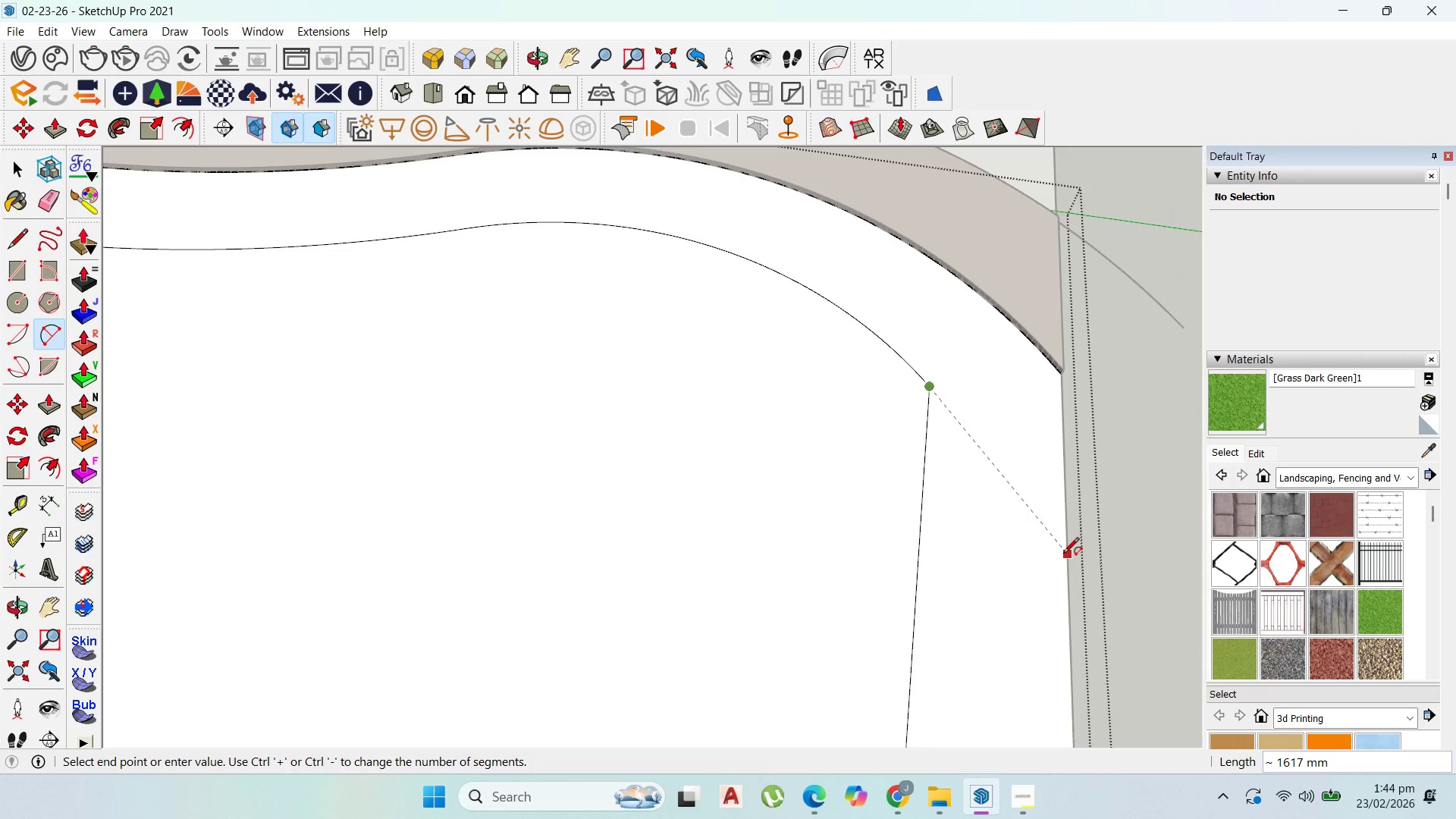 
left_click([1063, 554])
 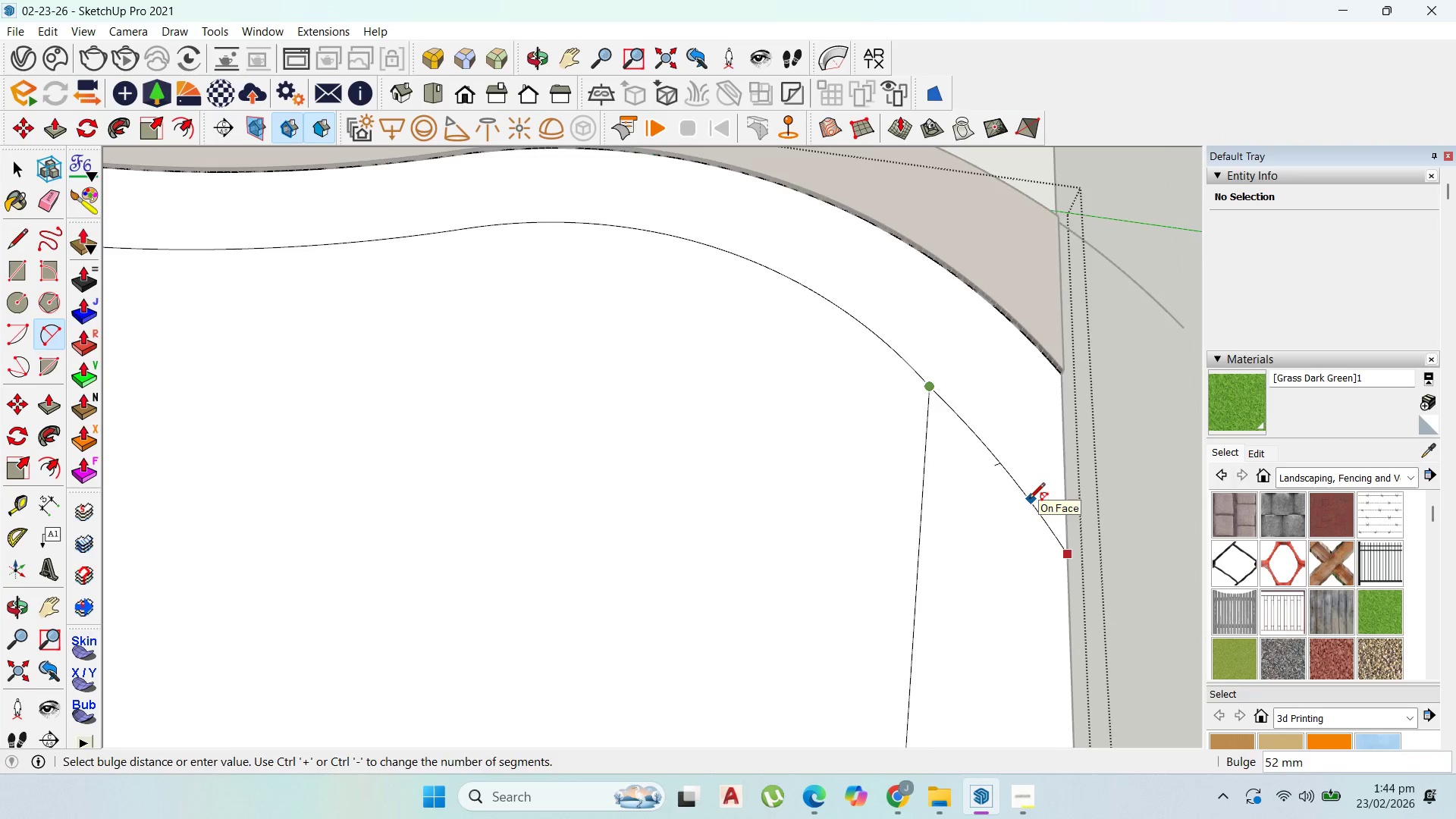 
key(Escape)
 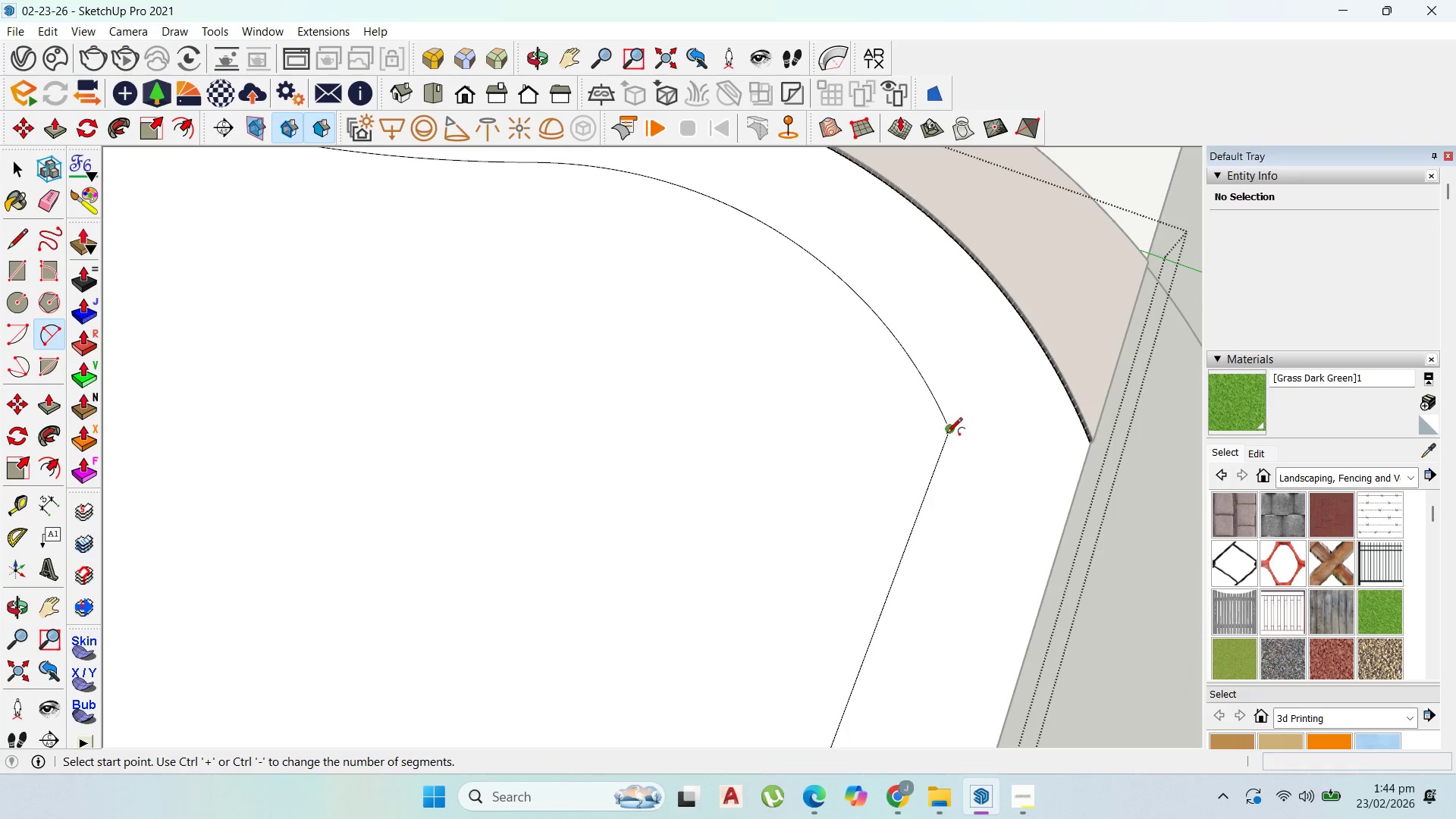 
left_click([946, 435])
 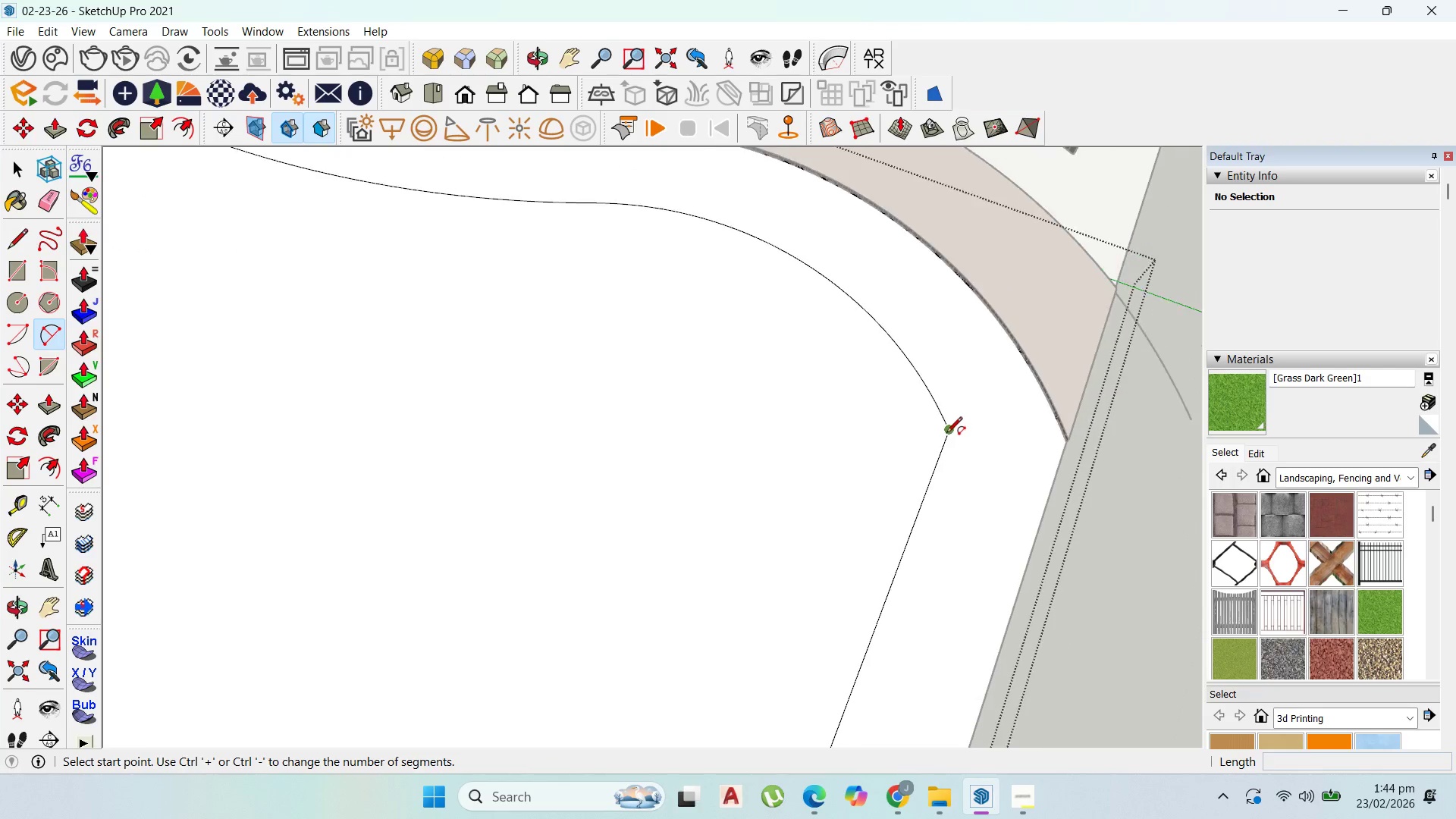 
scroll: coordinate [982, 541], scroll_direction: down, amount: 6.0
 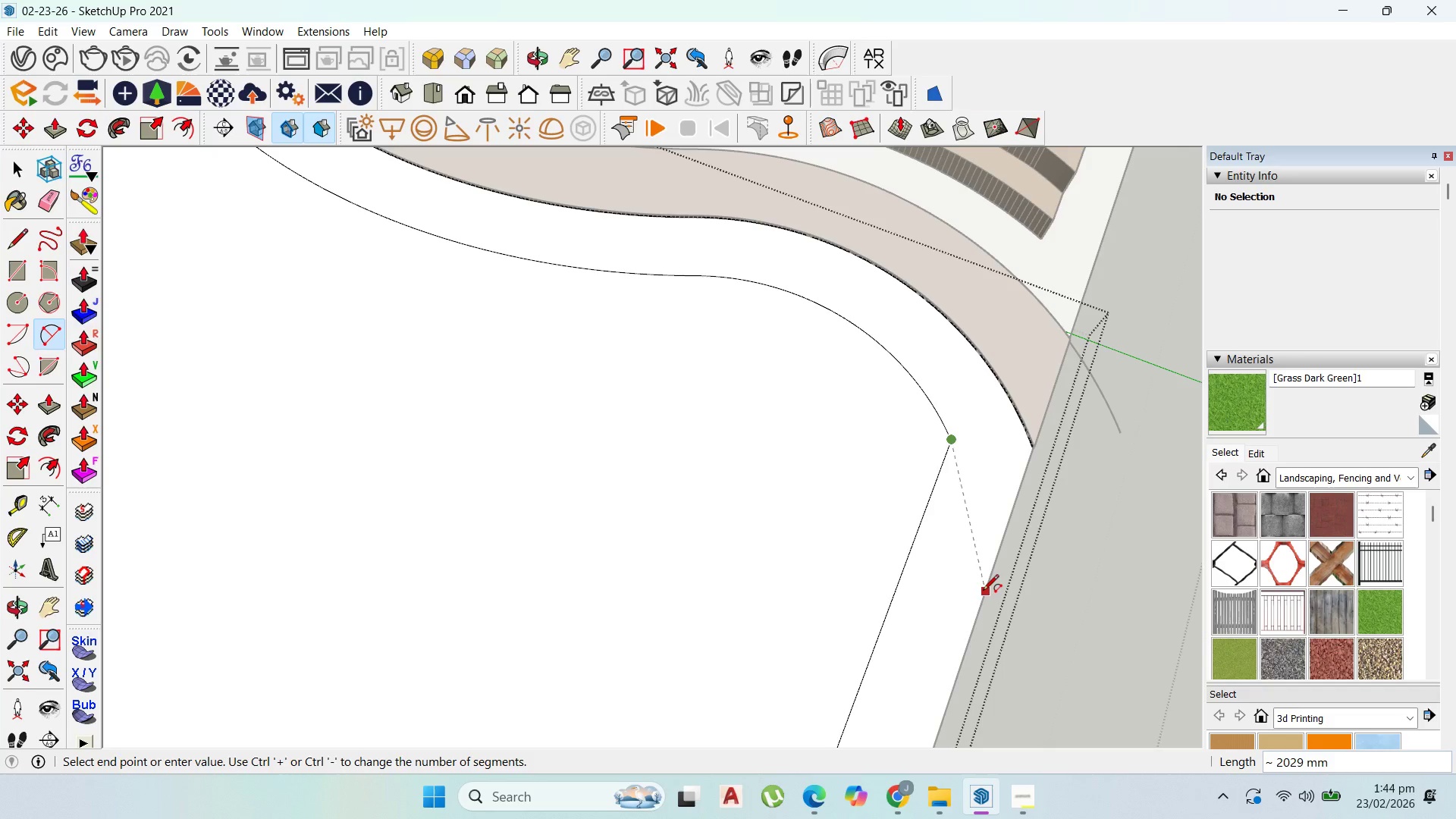 
left_click([983, 592])
 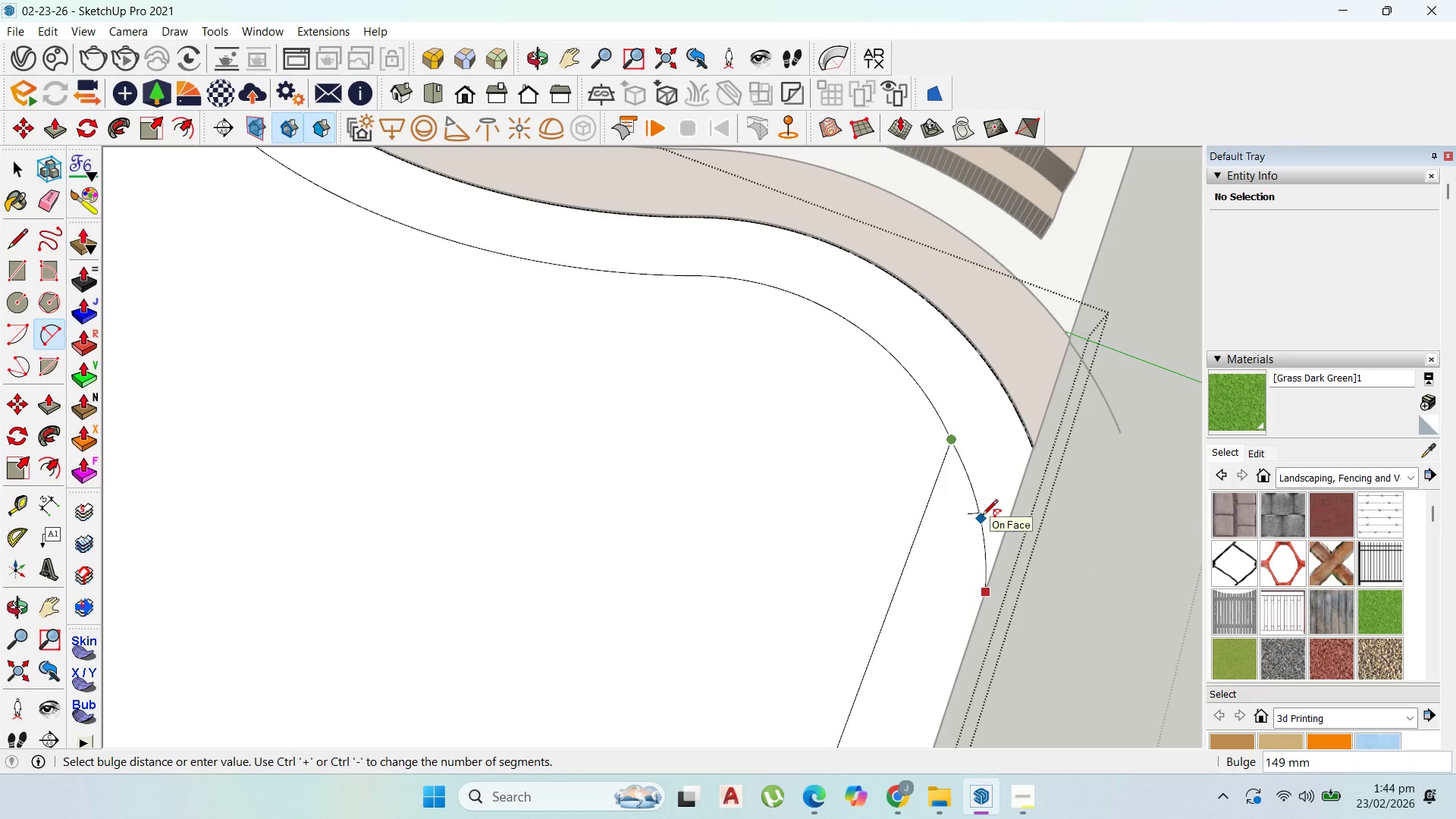 
key(Escape)
 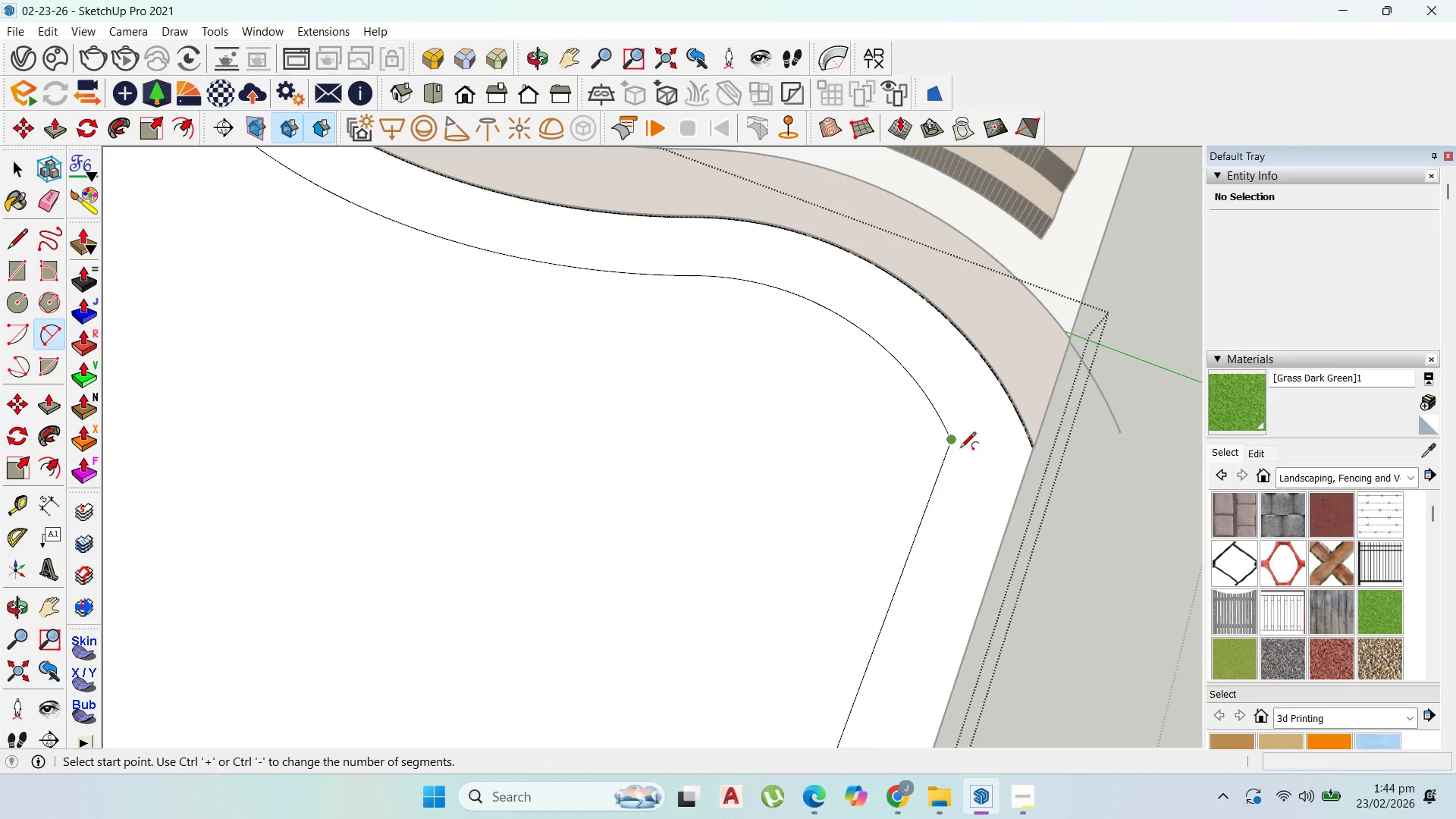 
left_click_drag(start_coordinate=[959, 448], to_coordinate=[965, 455])
 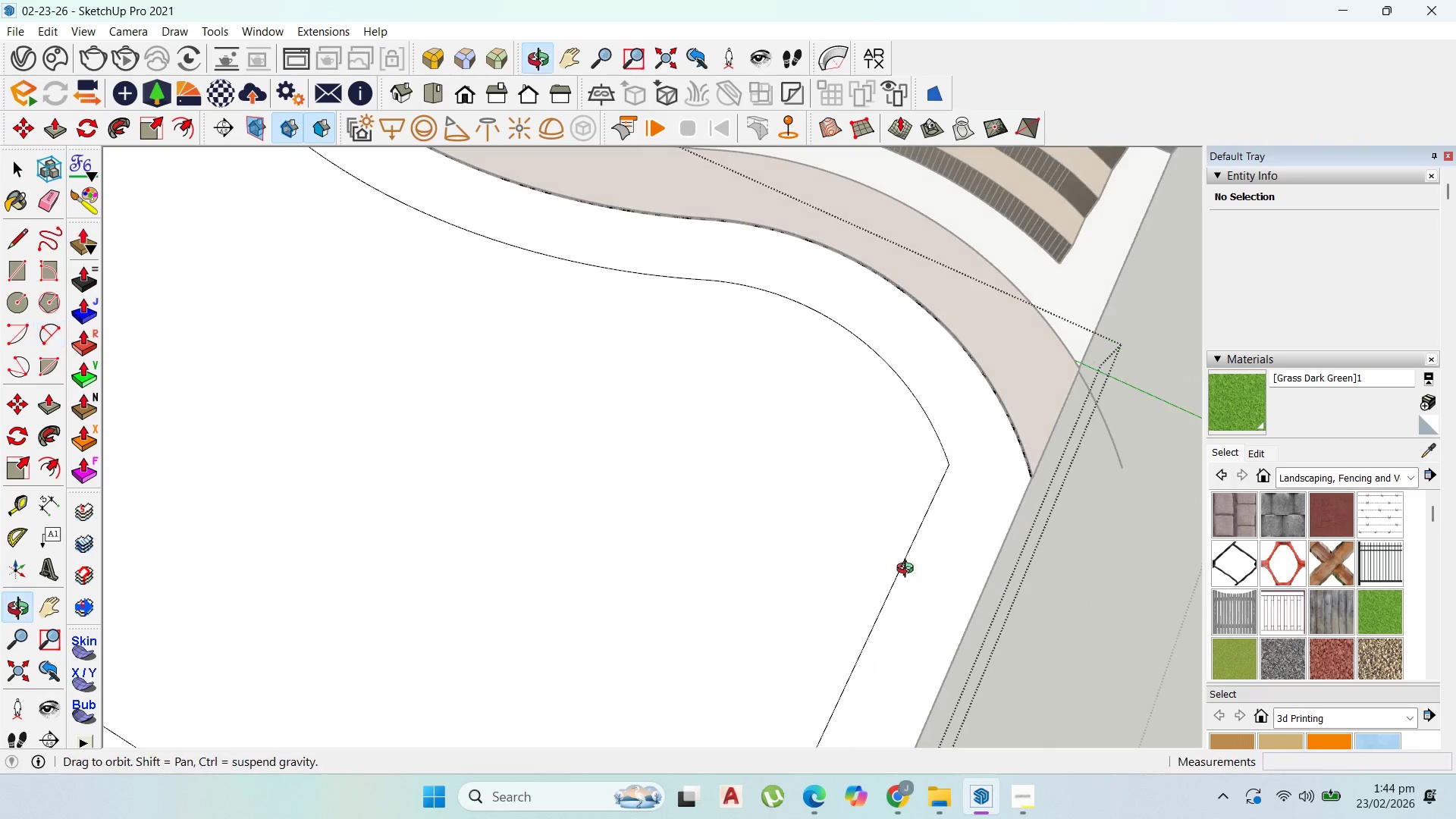 
key(Escape)
 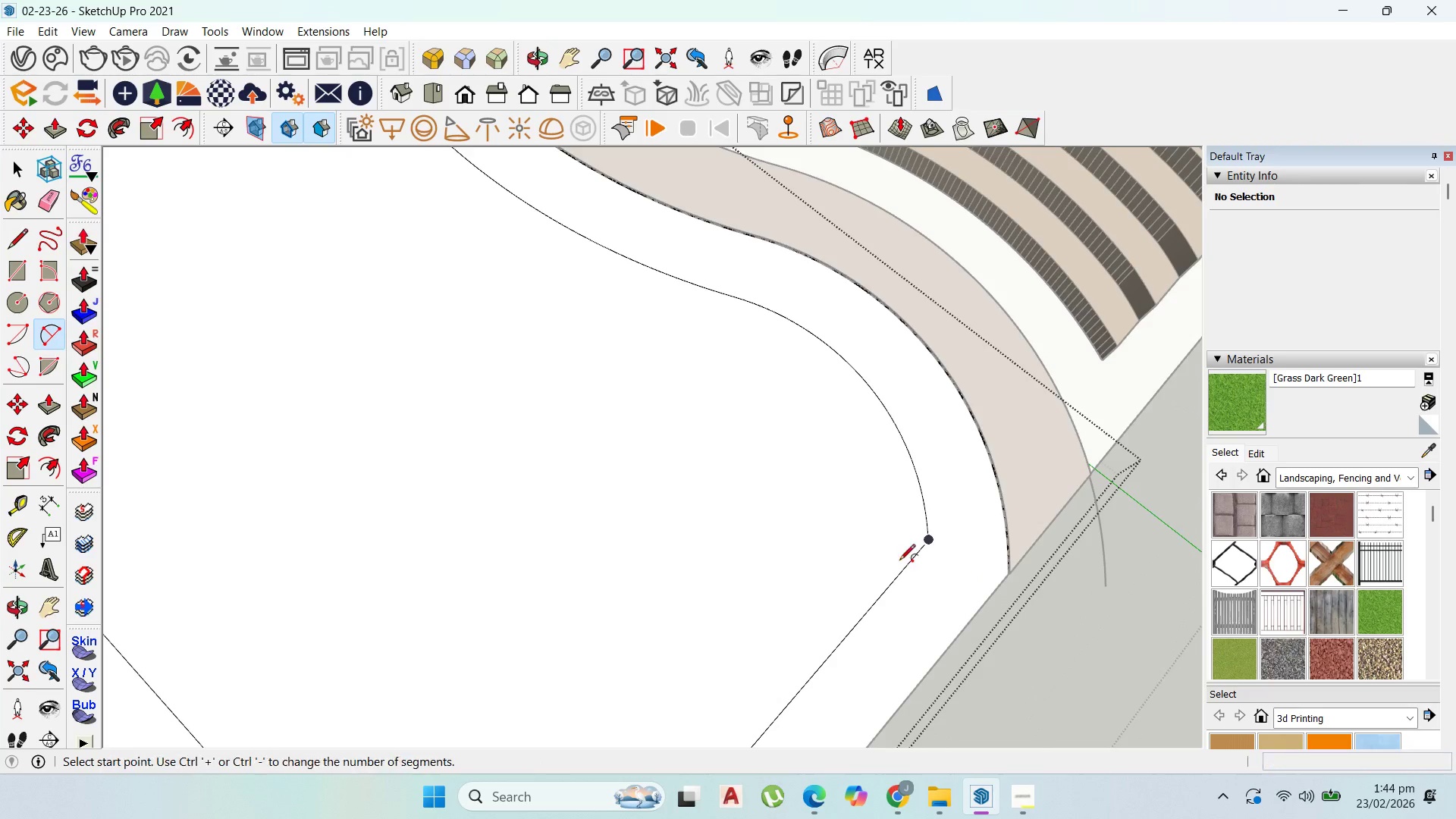 
scroll: coordinate [899, 561], scroll_direction: up, amount: 1.0
 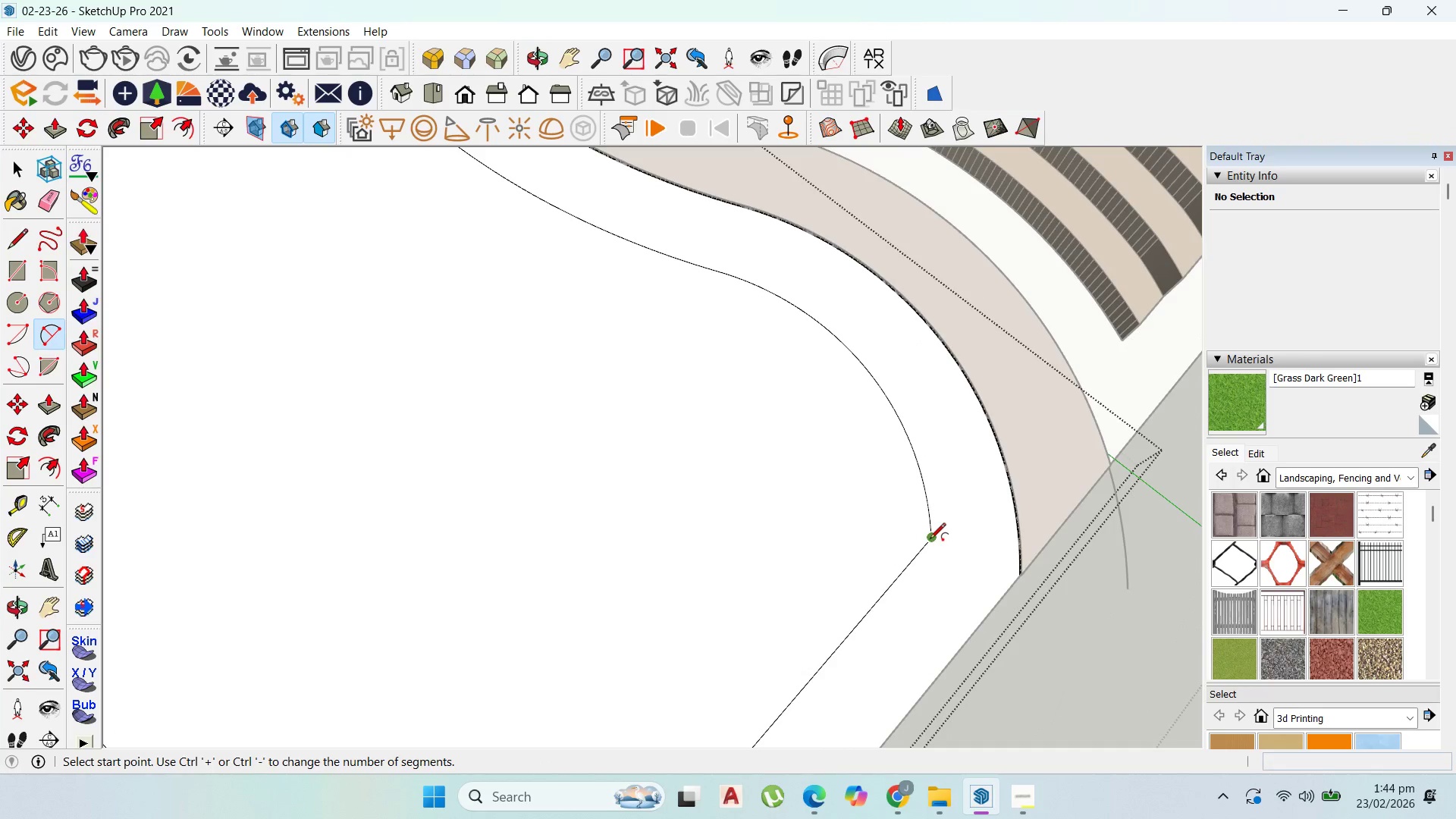 
left_click_drag(start_coordinate=[930, 540], to_coordinate=[932, 546])
 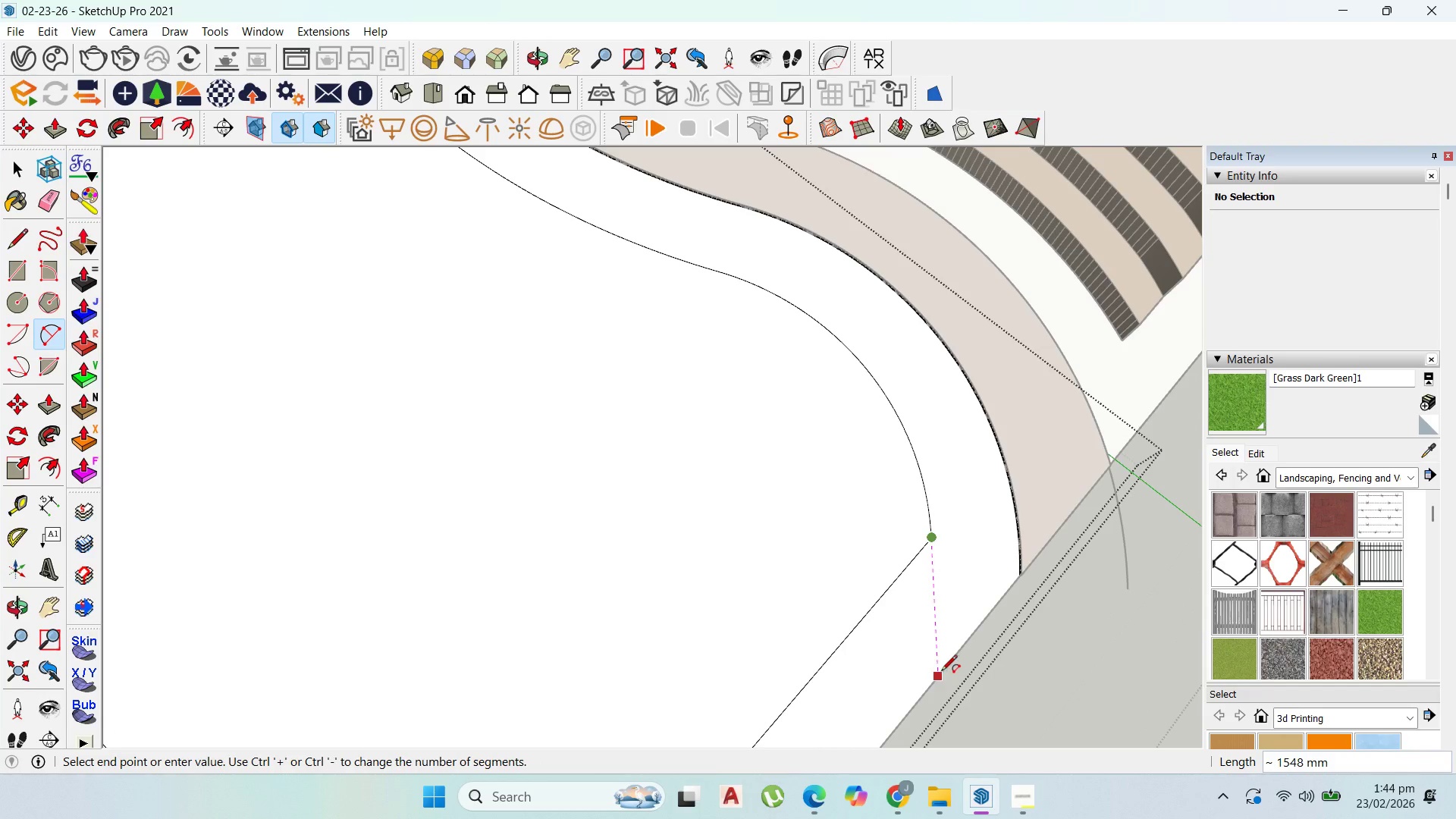 
left_click([940, 673])
 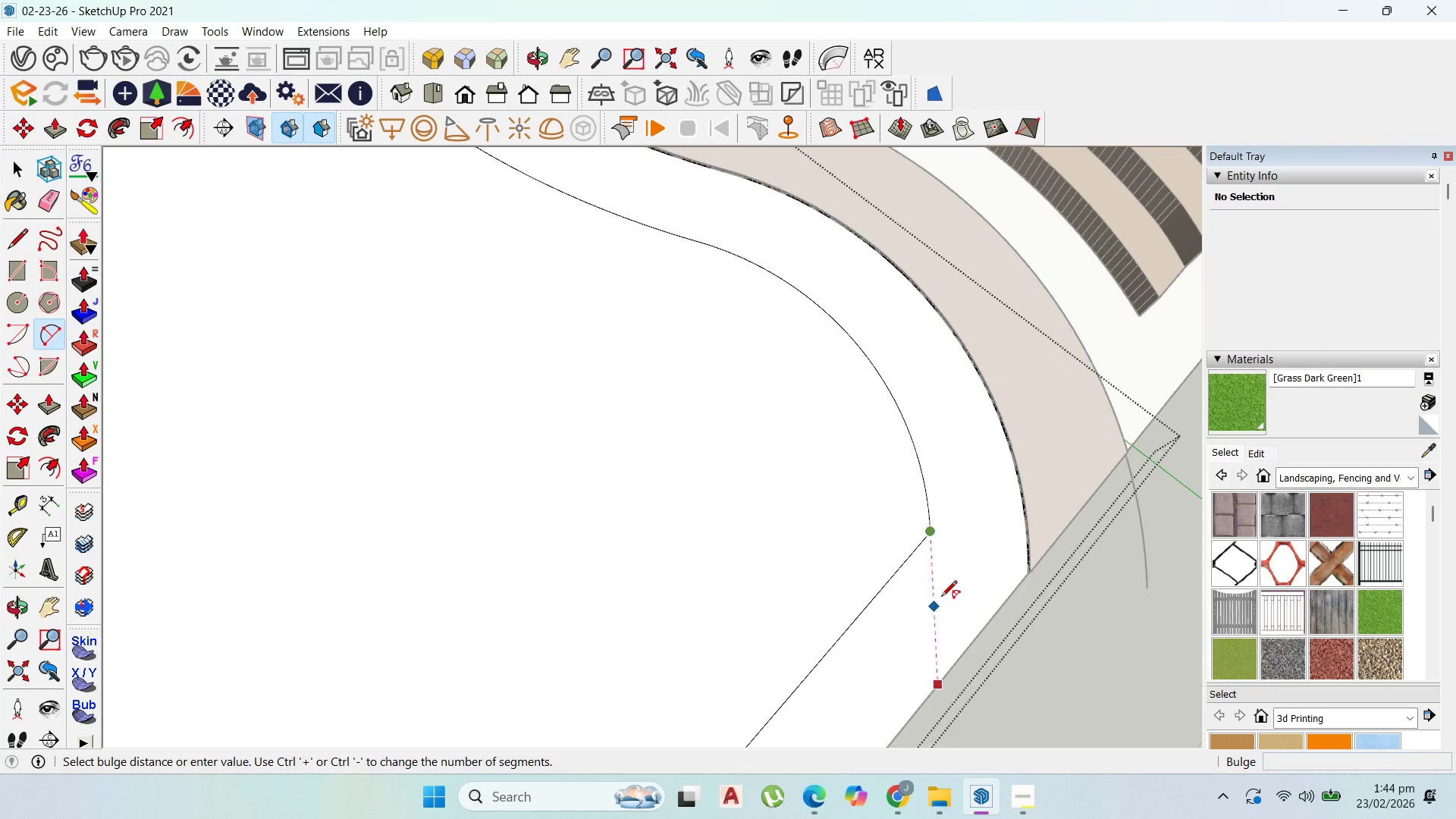 
left_click([941, 598])
 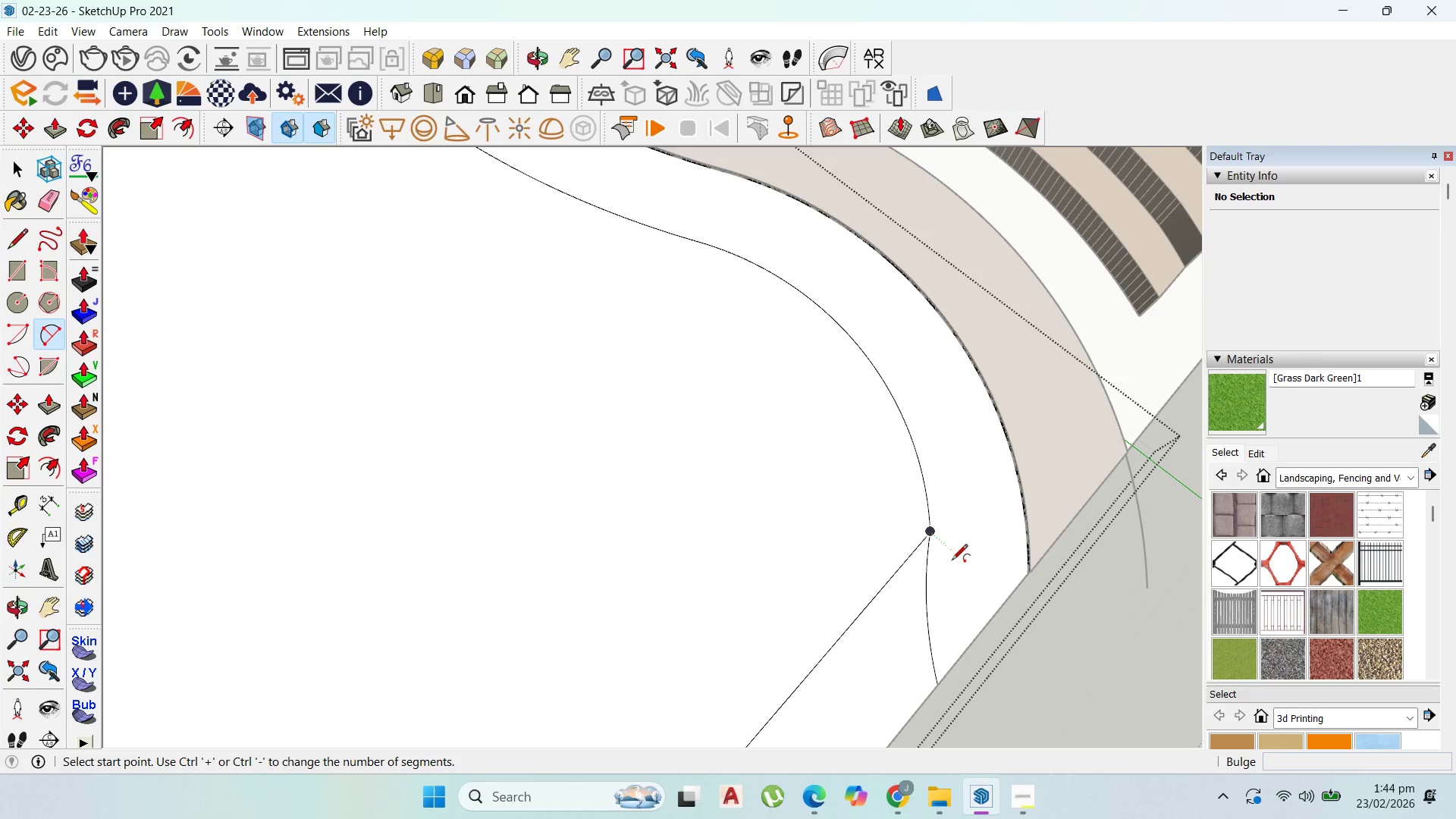 
scroll: coordinate [941, 598], scroll_direction: up, amount: 1.0
 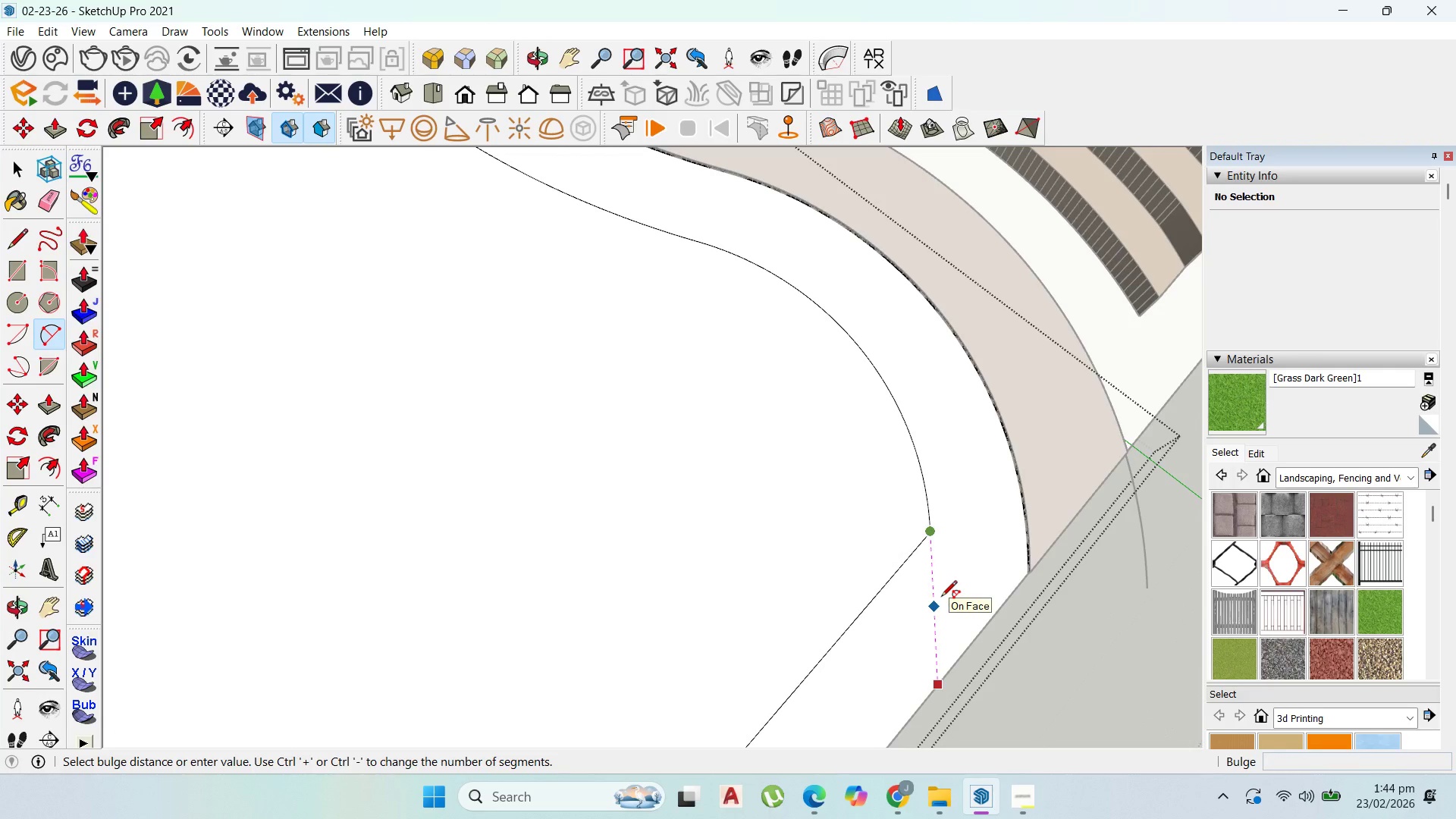 
key(Control+Z)
 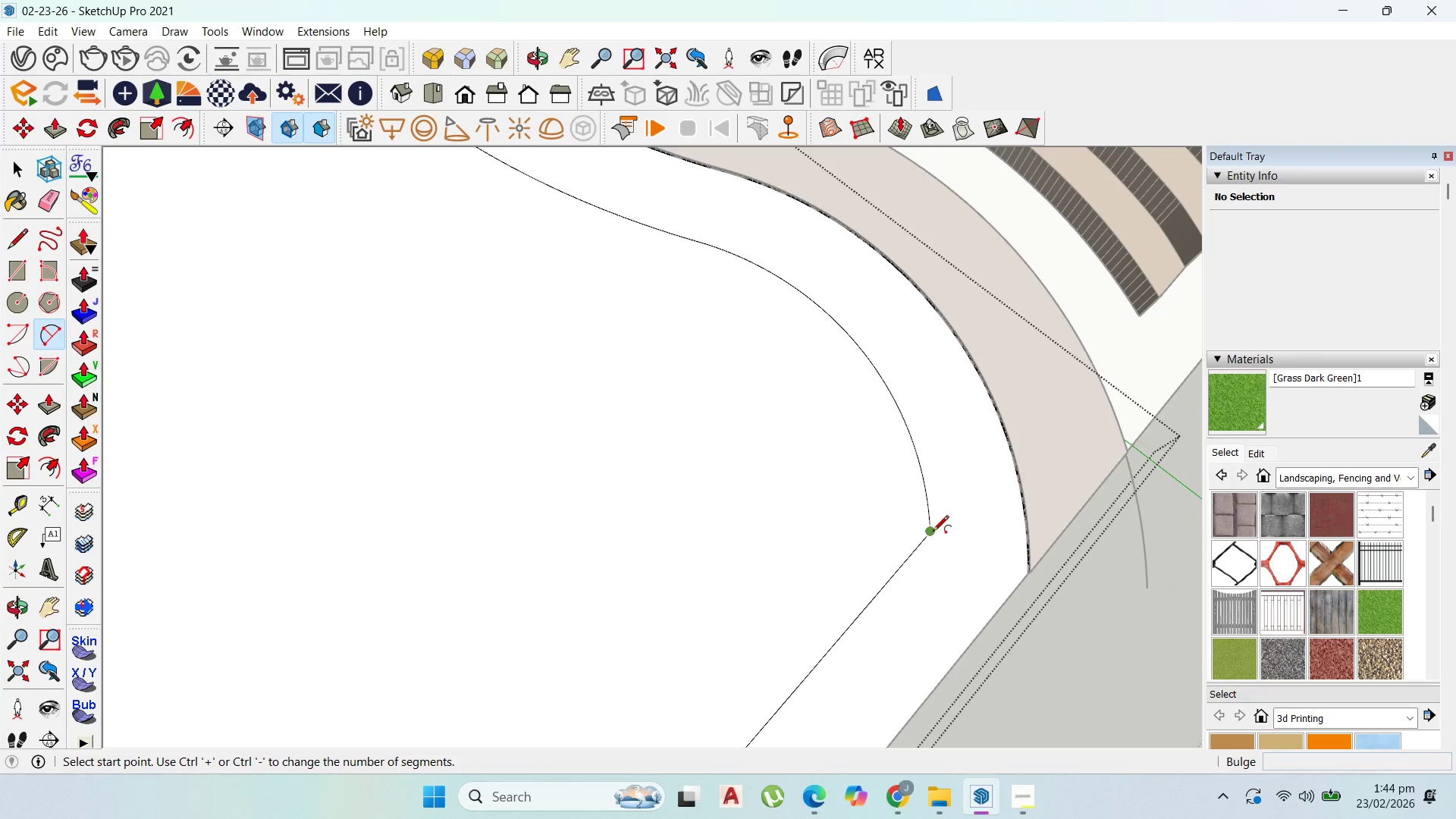 
left_click([933, 532])
 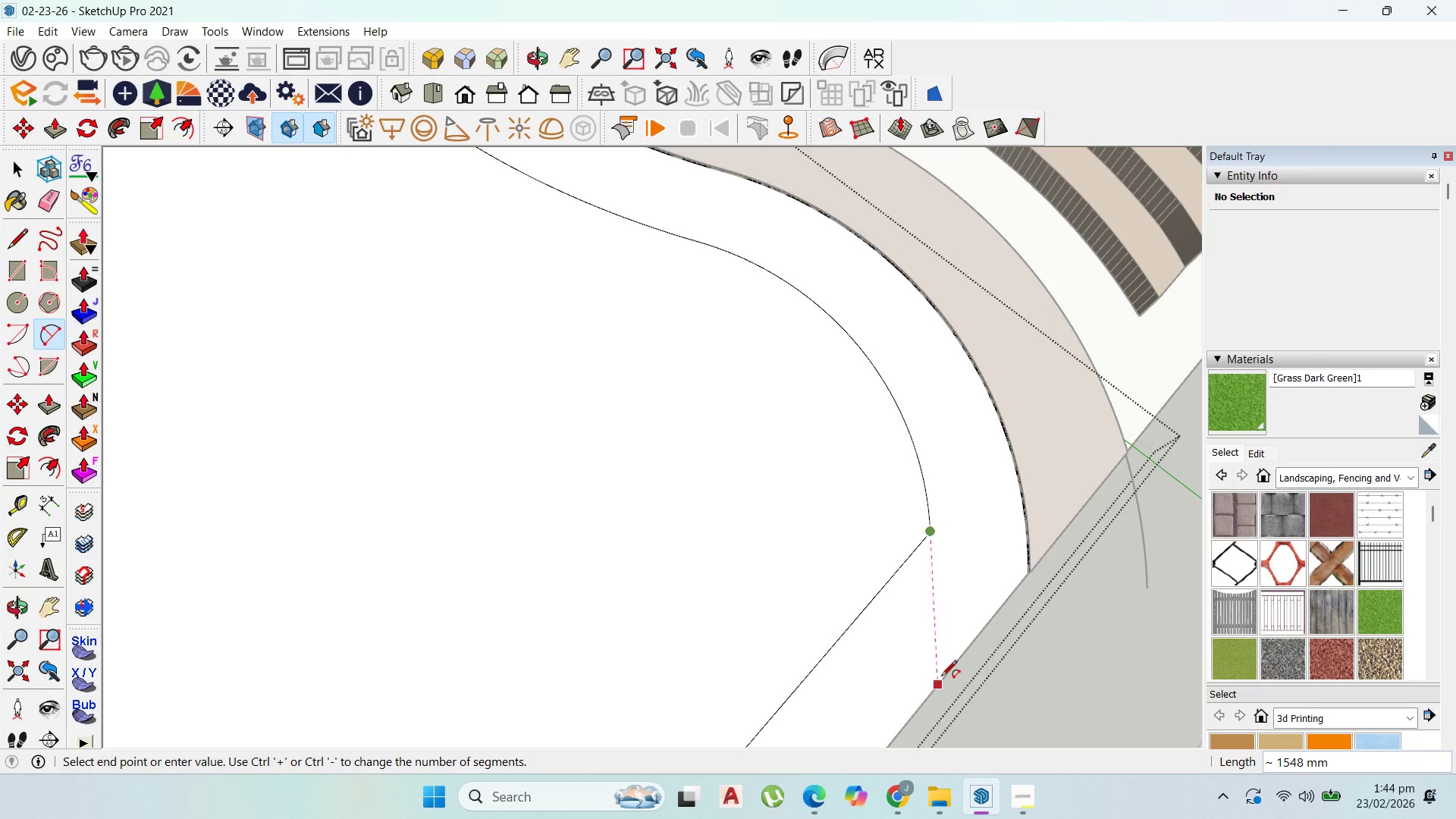 
left_click([941, 677])
 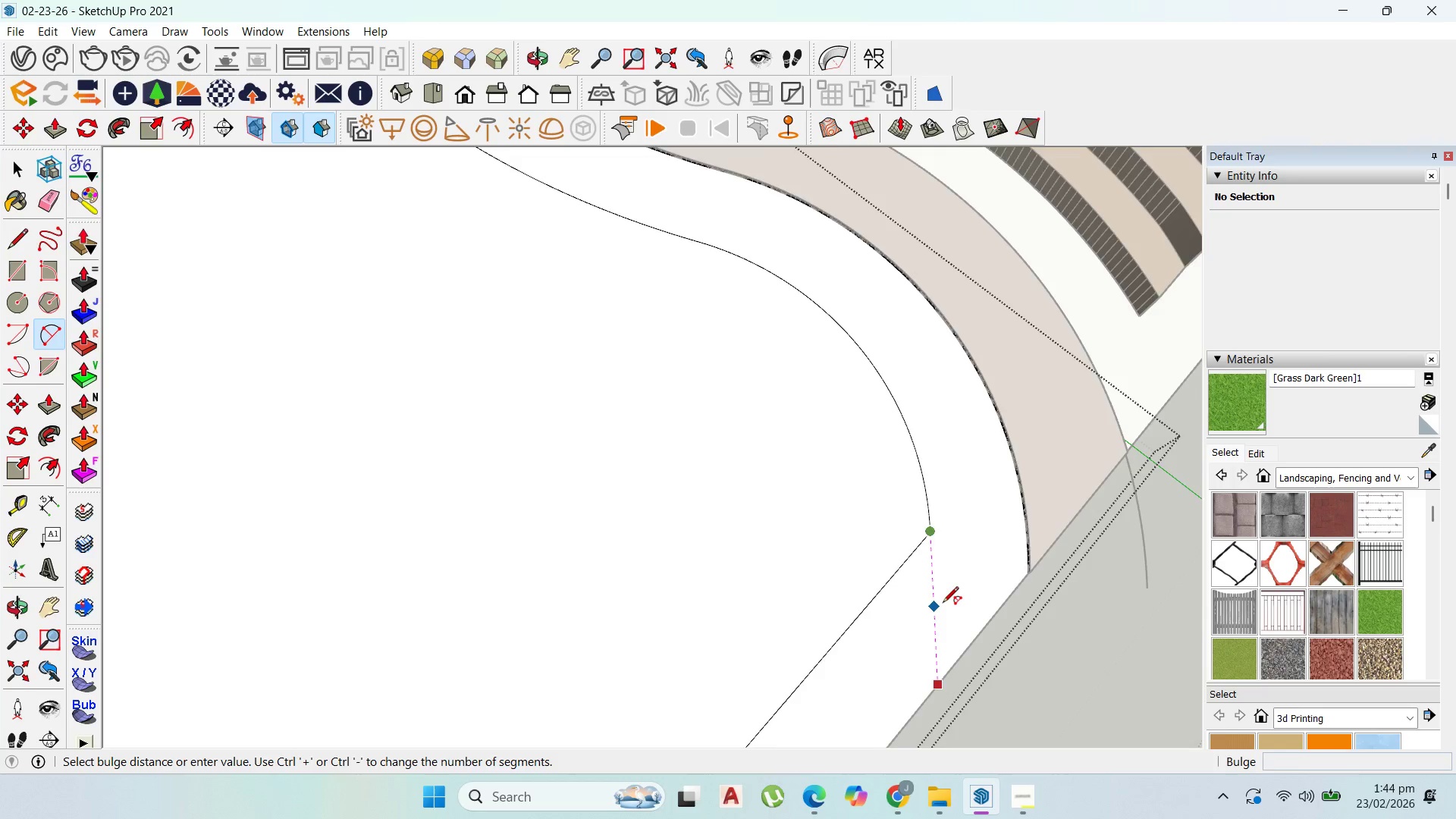 
scroll: coordinate [943, 607], scroll_direction: up, amount: 3.0
 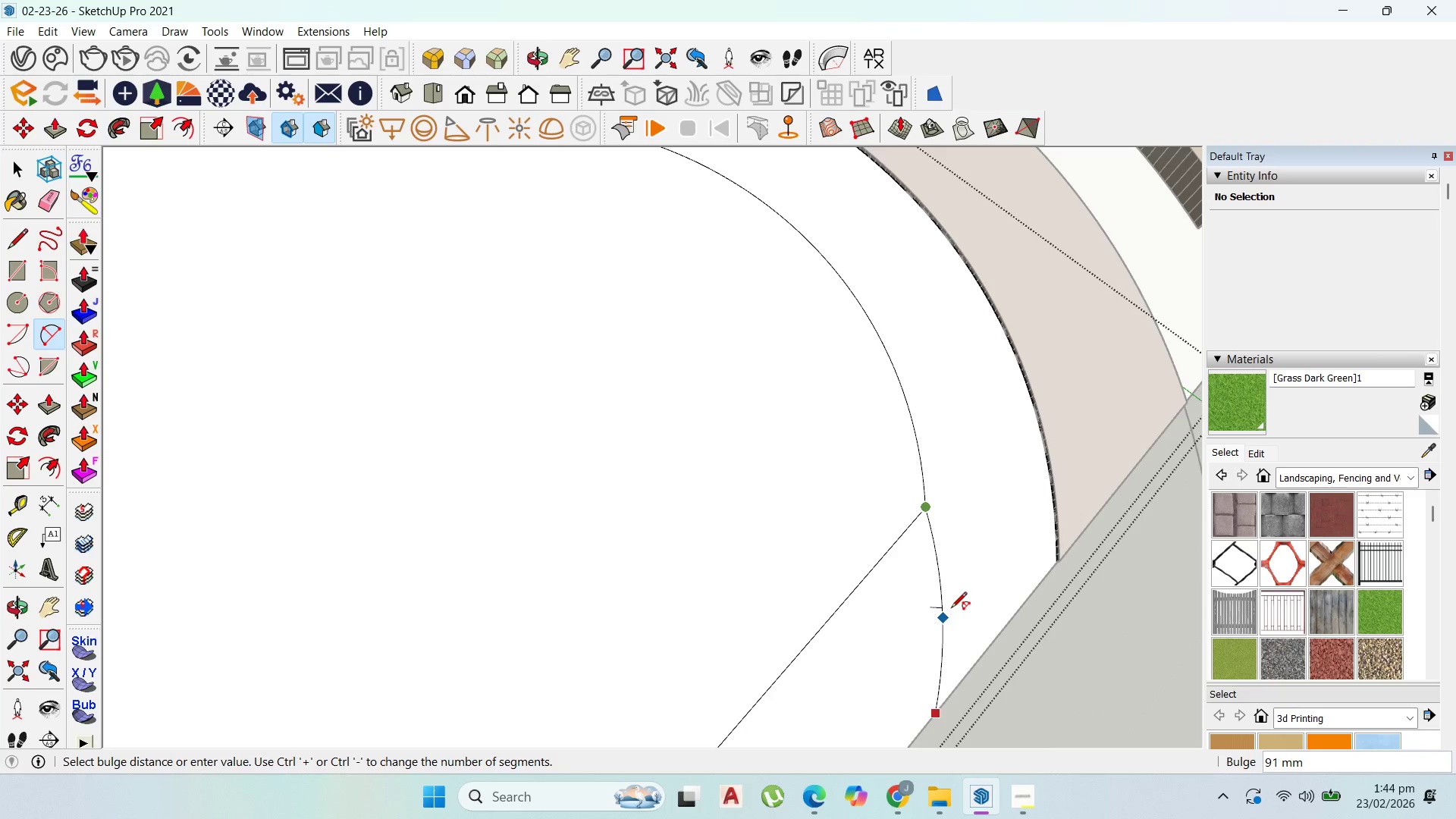 
key(Escape)
 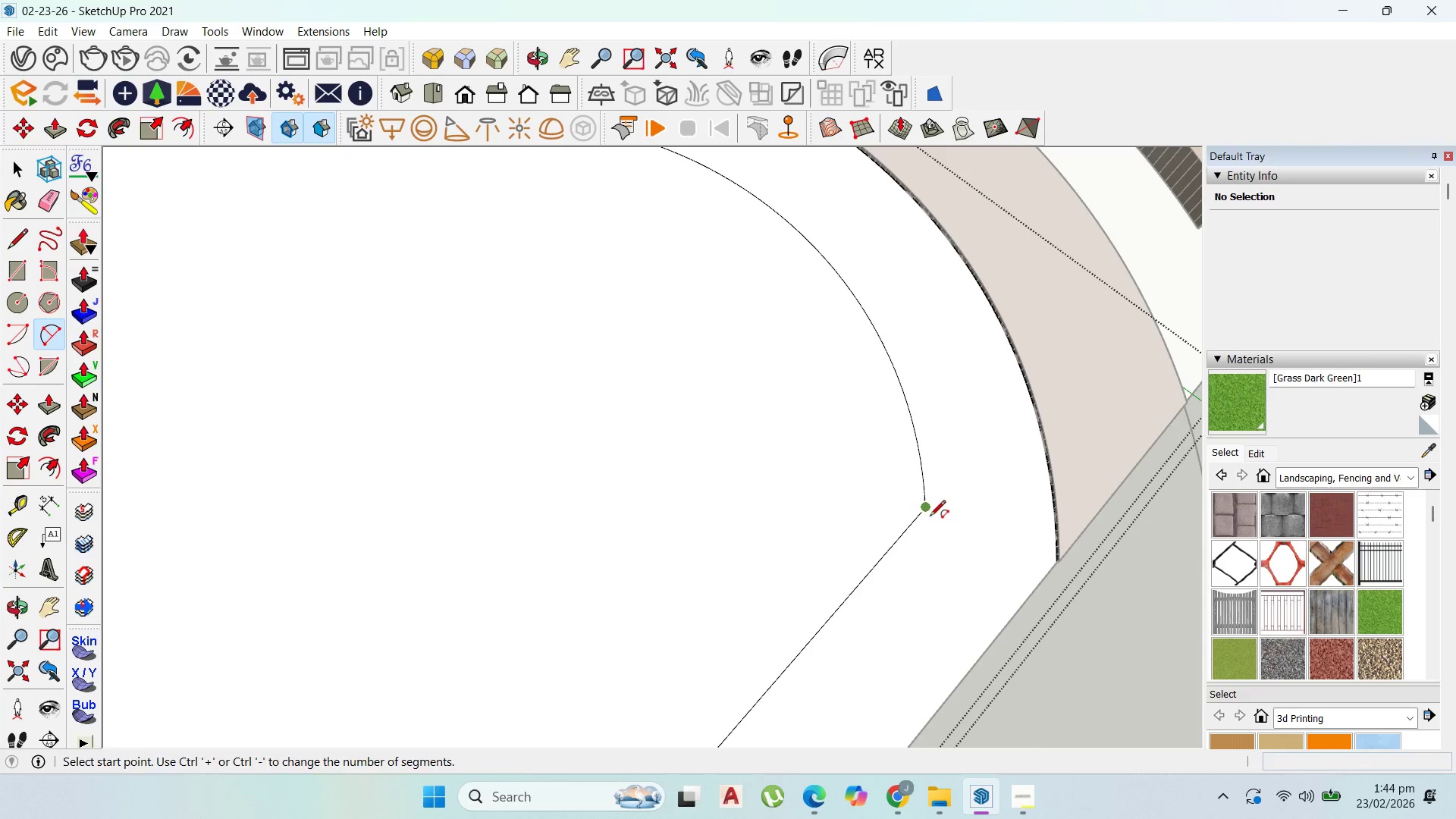 
left_click([930, 517])
 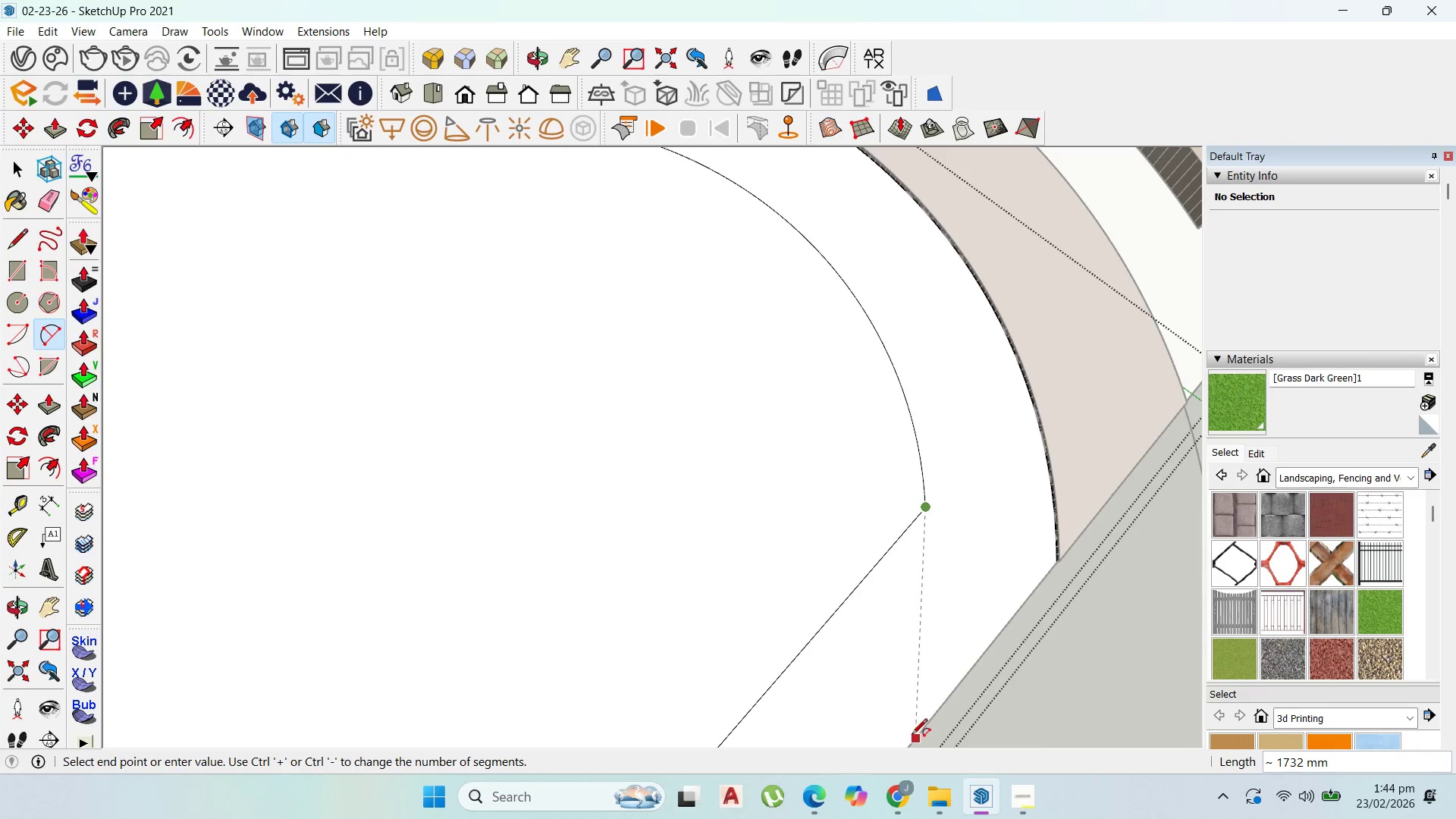 
left_click([912, 736])
 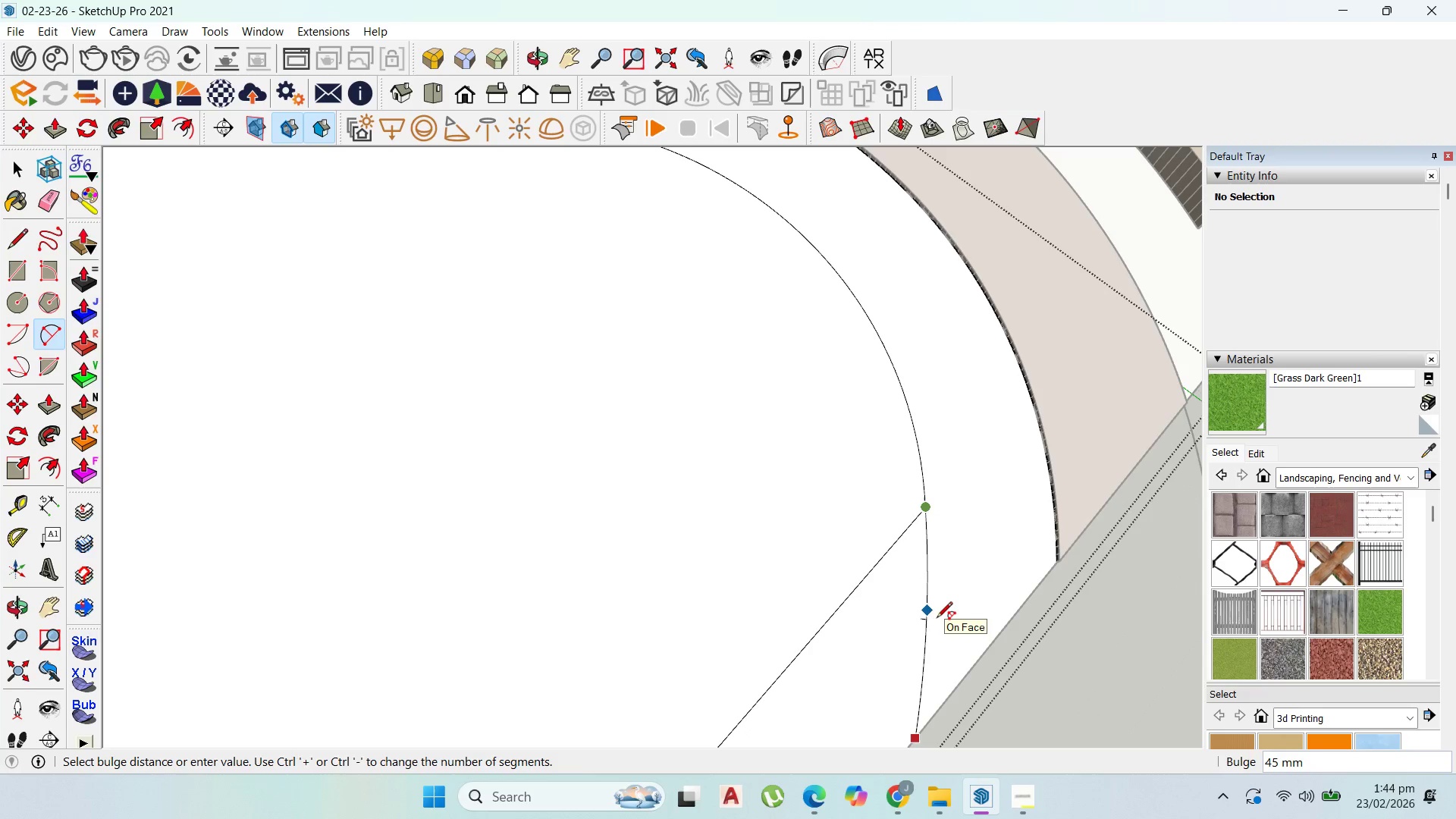 
left_click([937, 619])
 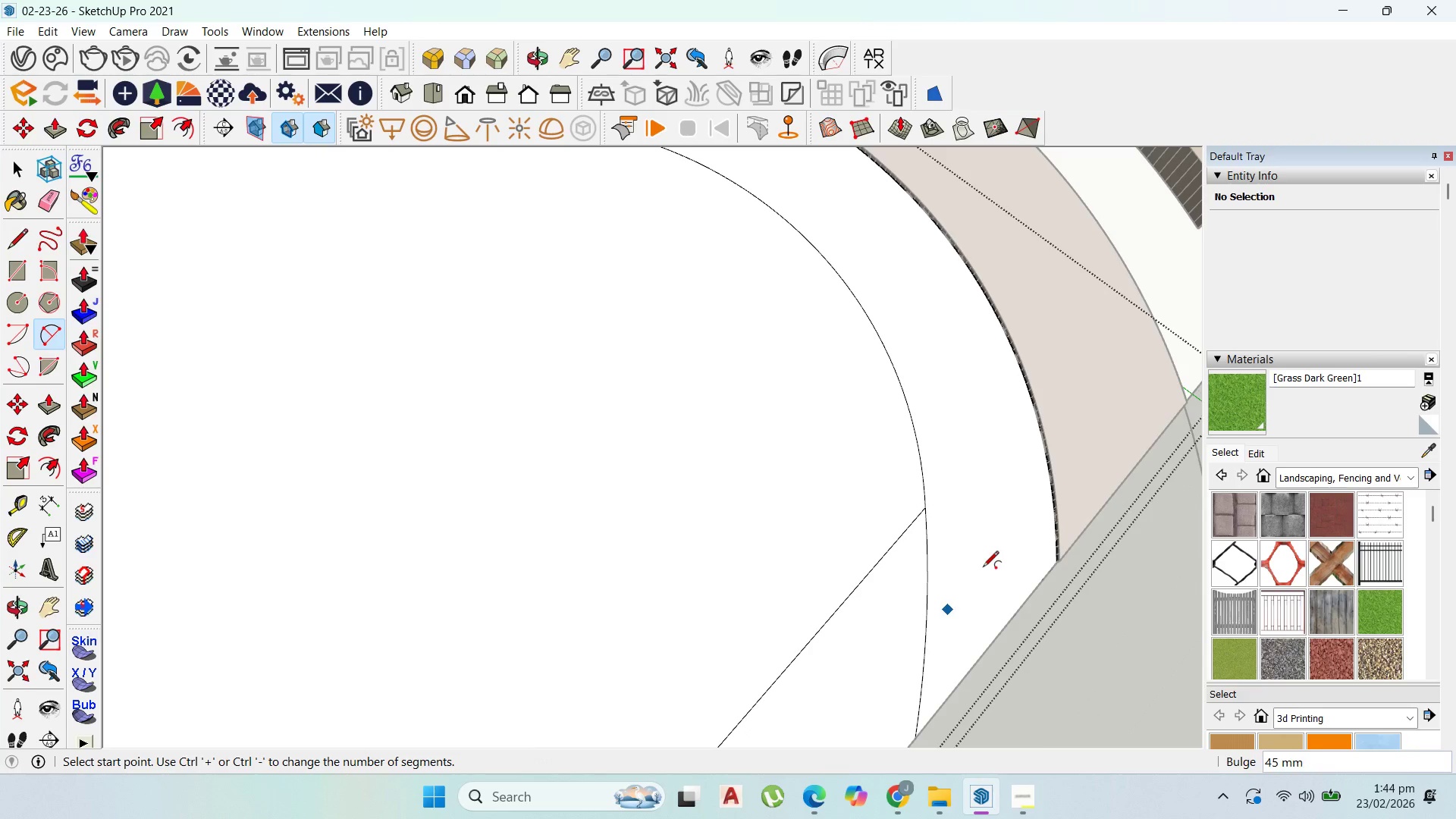 
key(Escape)
 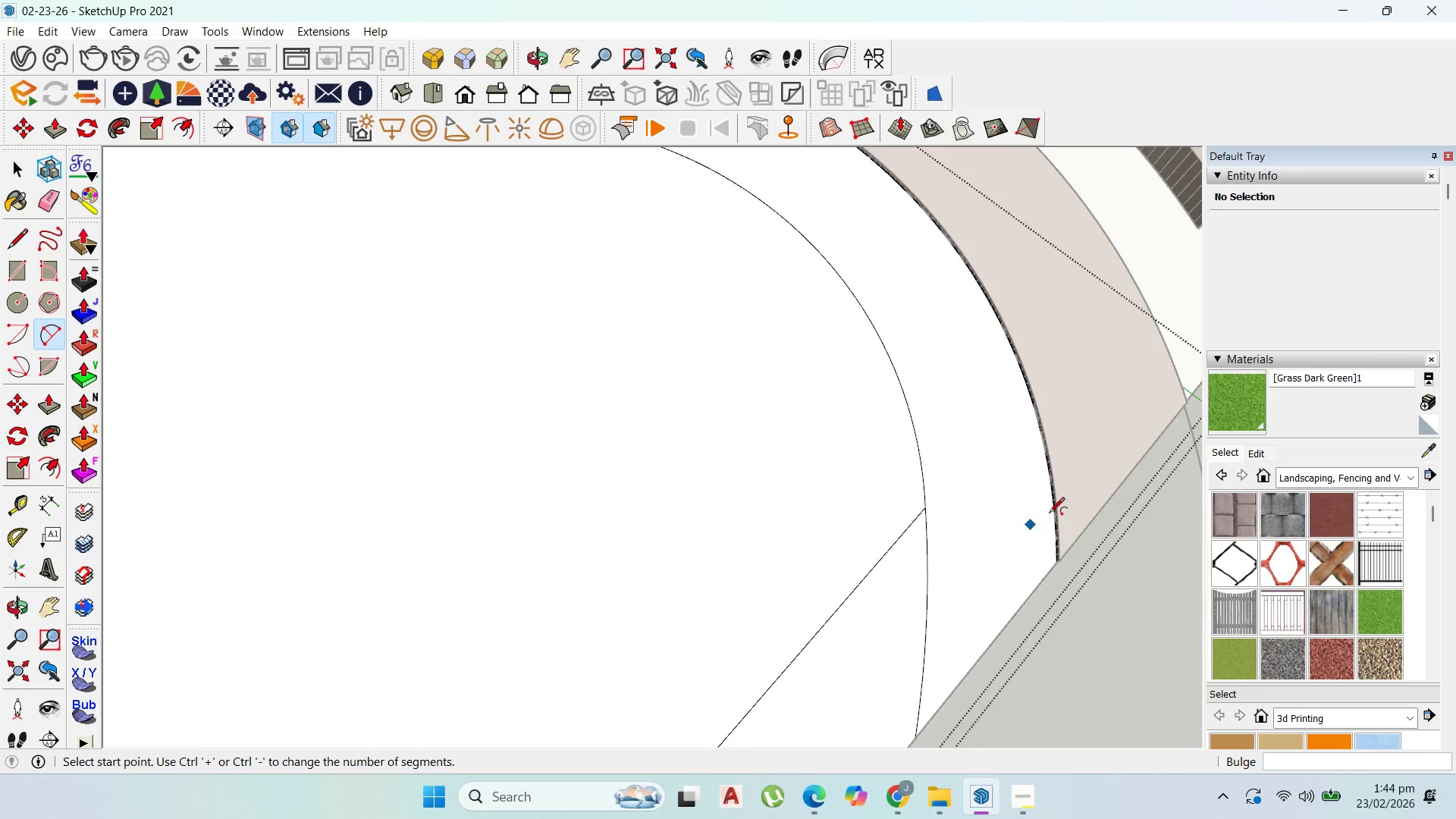 
scroll: coordinate [1189, 681], scroll_direction: down, amount: 21.0
 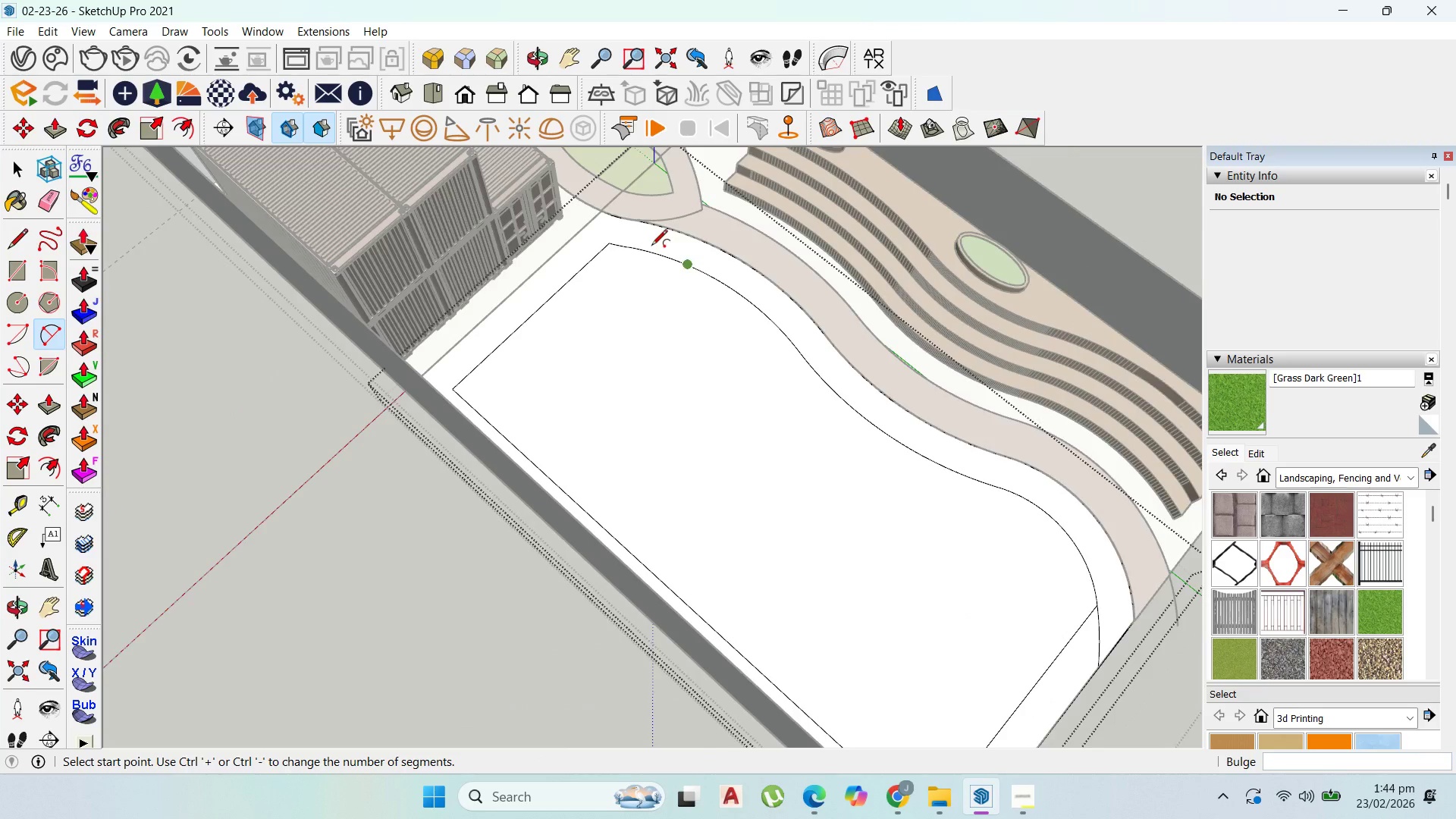 
scroll: coordinate [603, 249], scroll_direction: up, amount: 8.0
 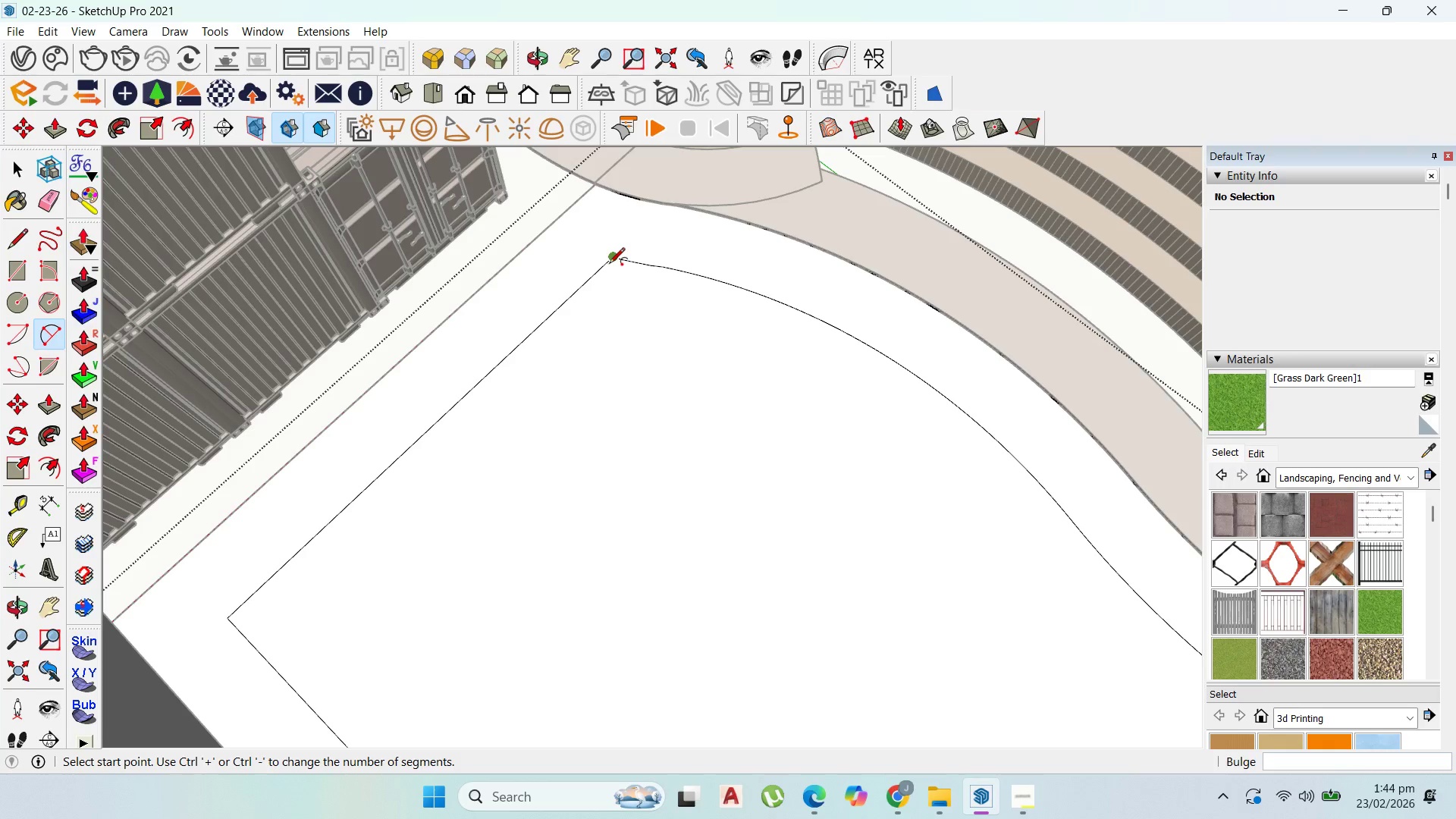 
left_click([609, 265])
 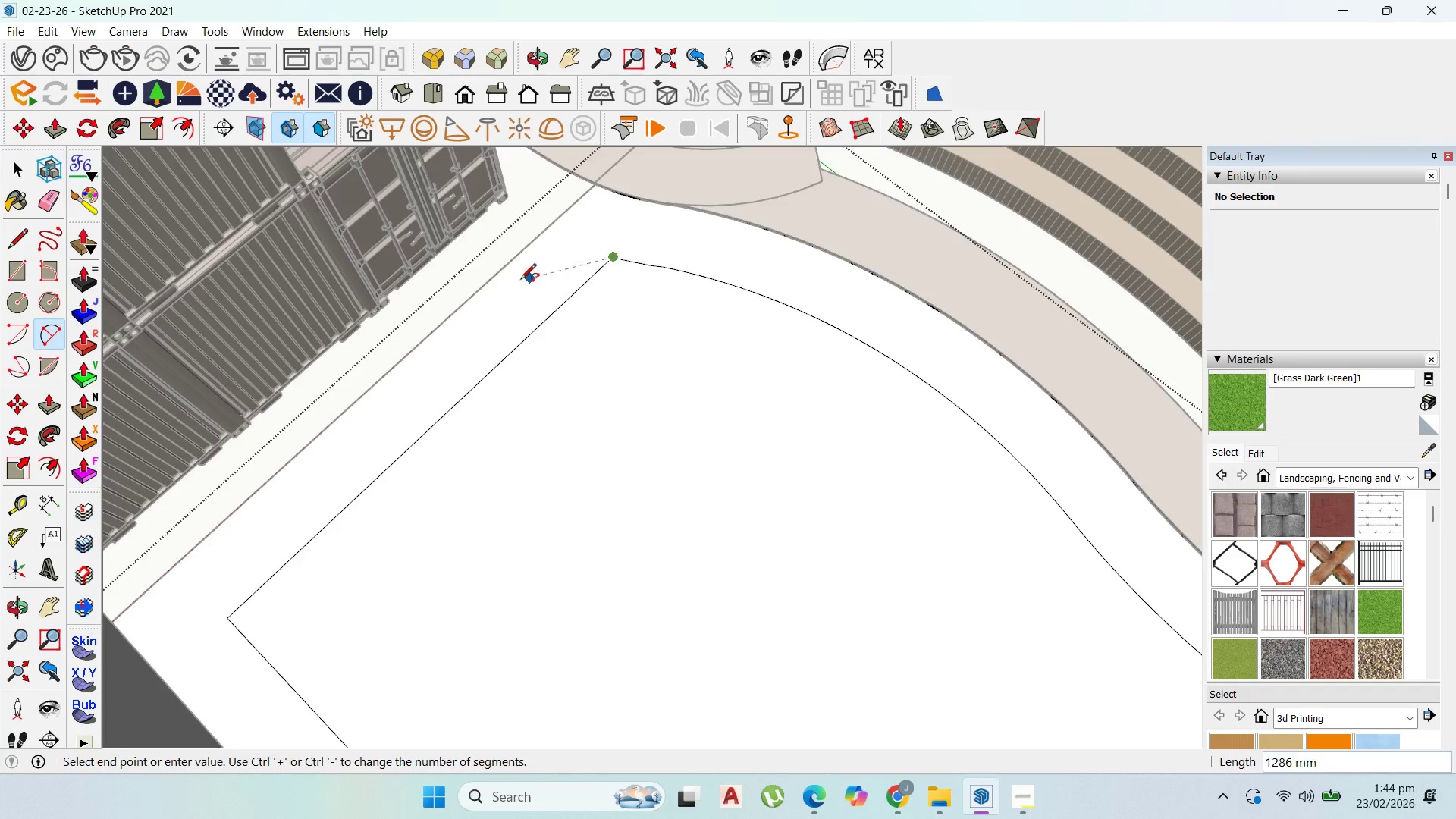 
scroll: coordinate [535, 228], scroll_direction: up, amount: 6.0
 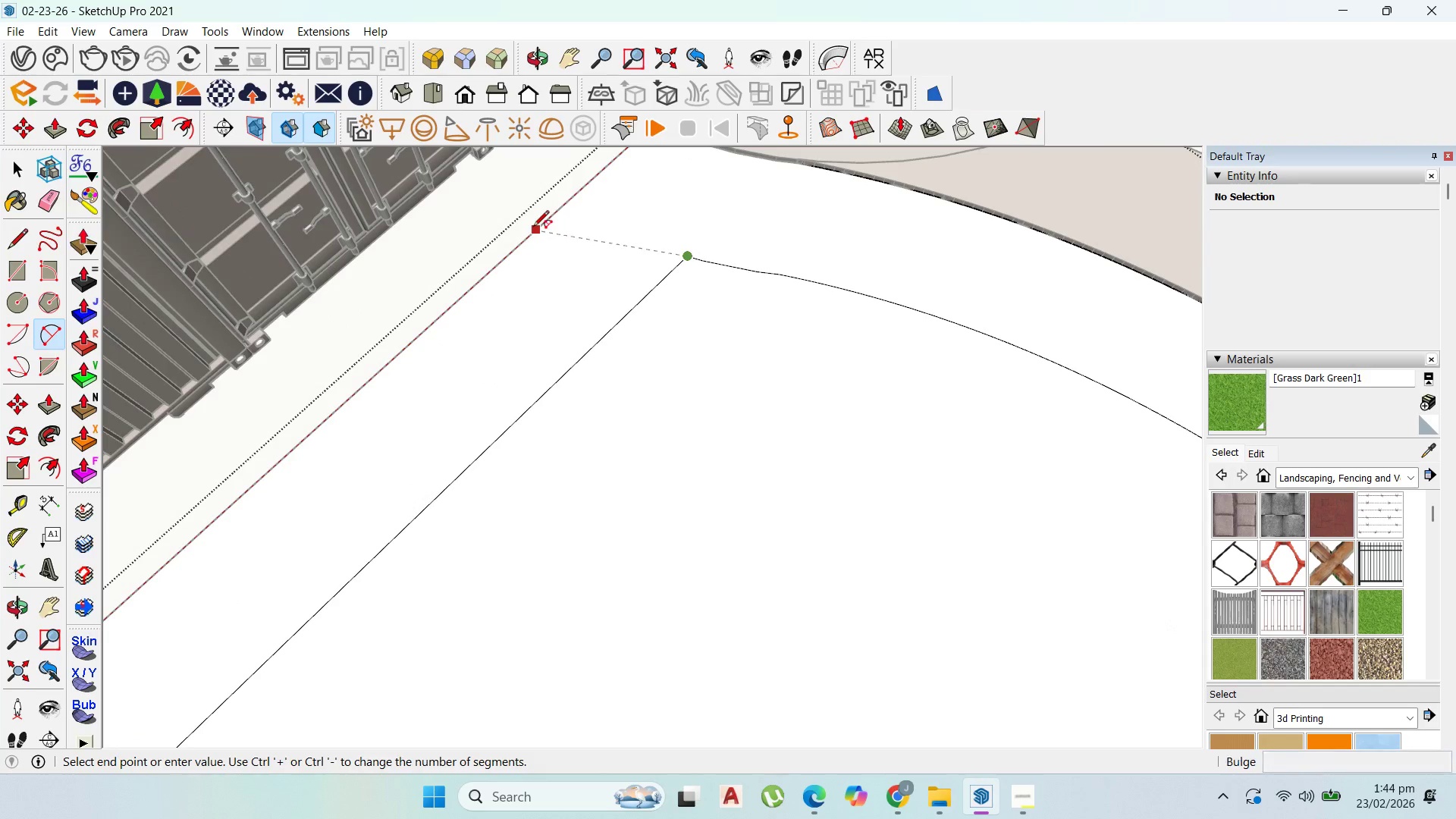 
left_click([533, 228])
 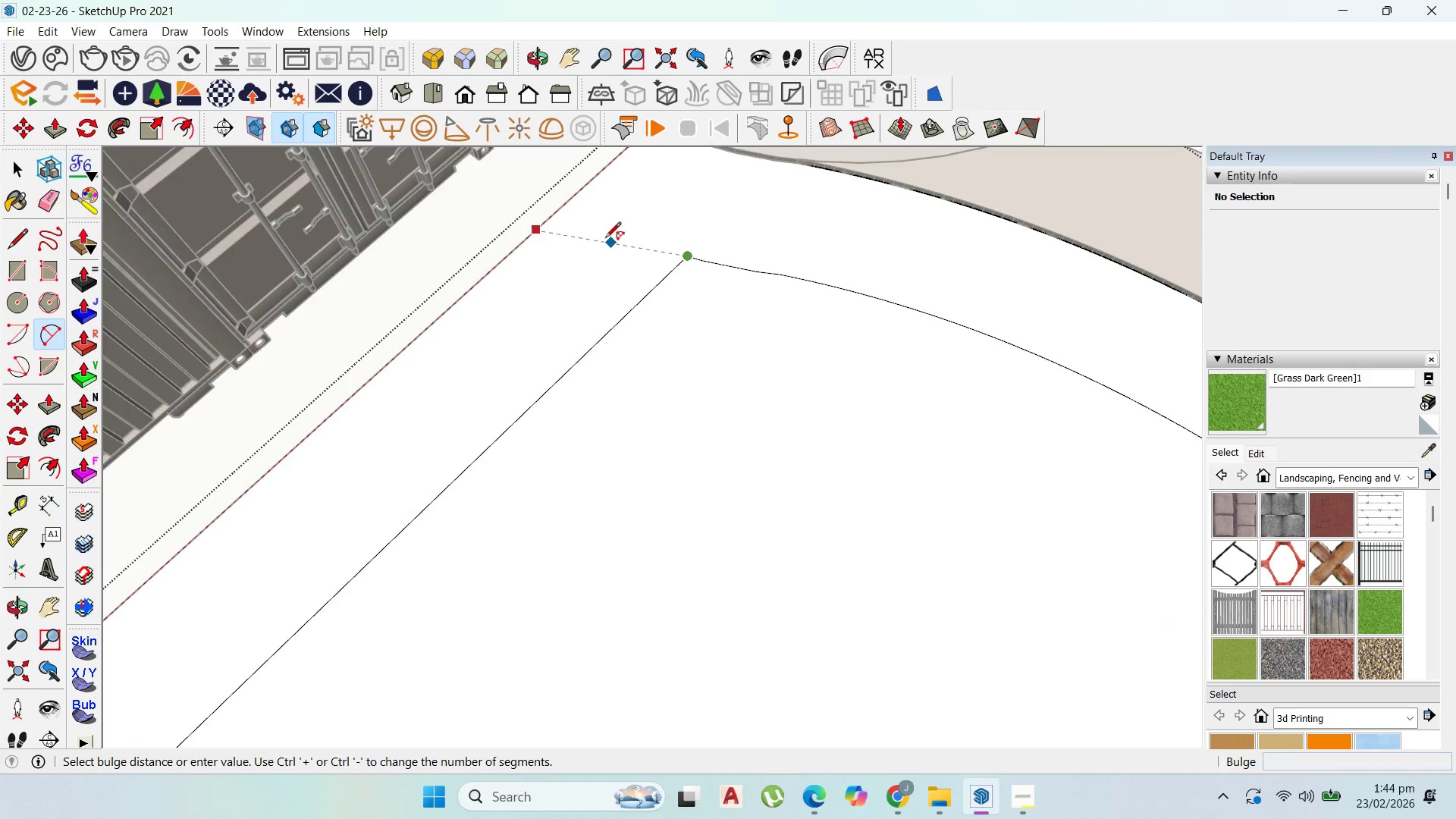 
scroll: coordinate [607, 237], scroll_direction: up, amount: 1.0
 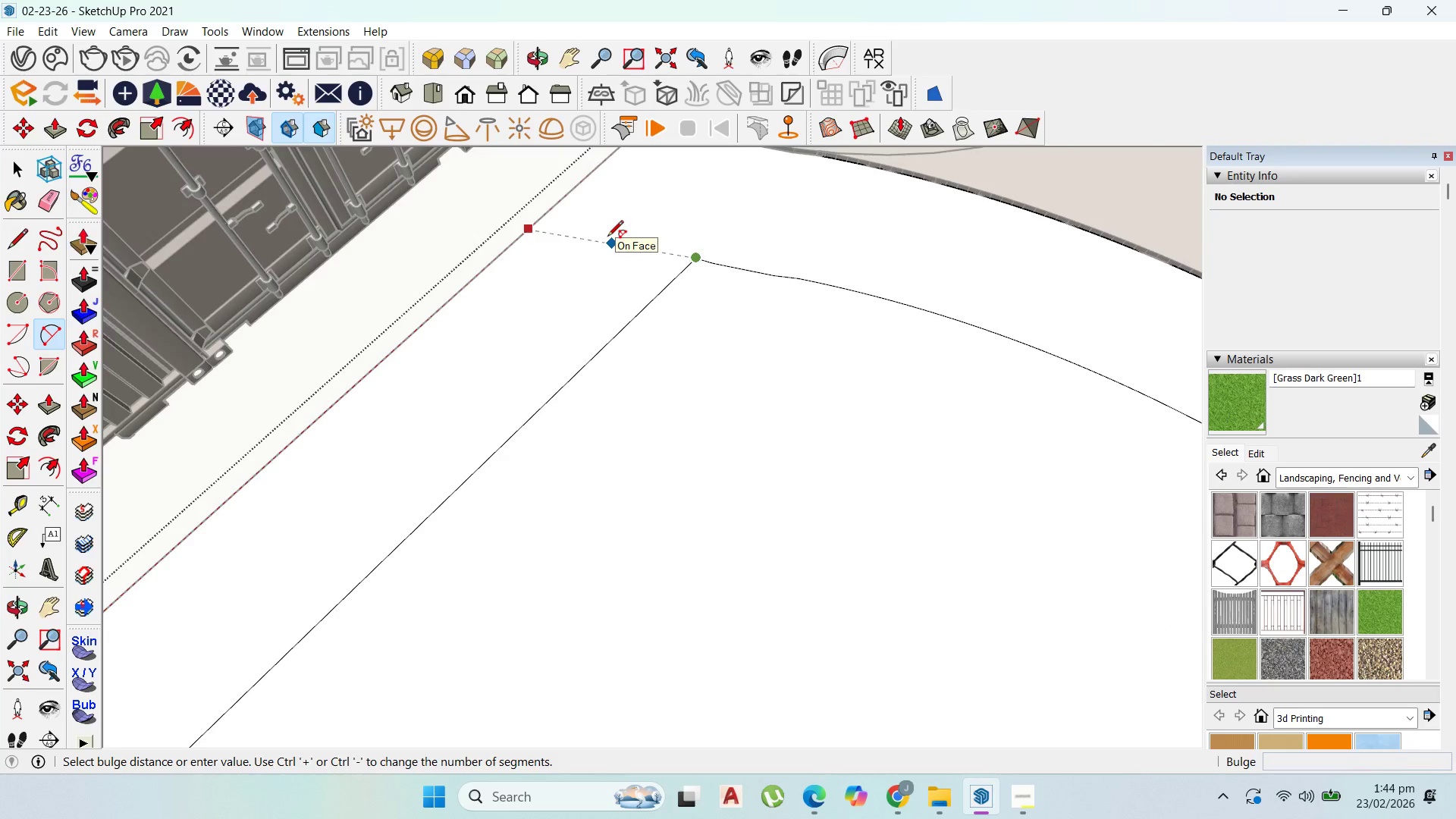 
left_click([607, 237])
 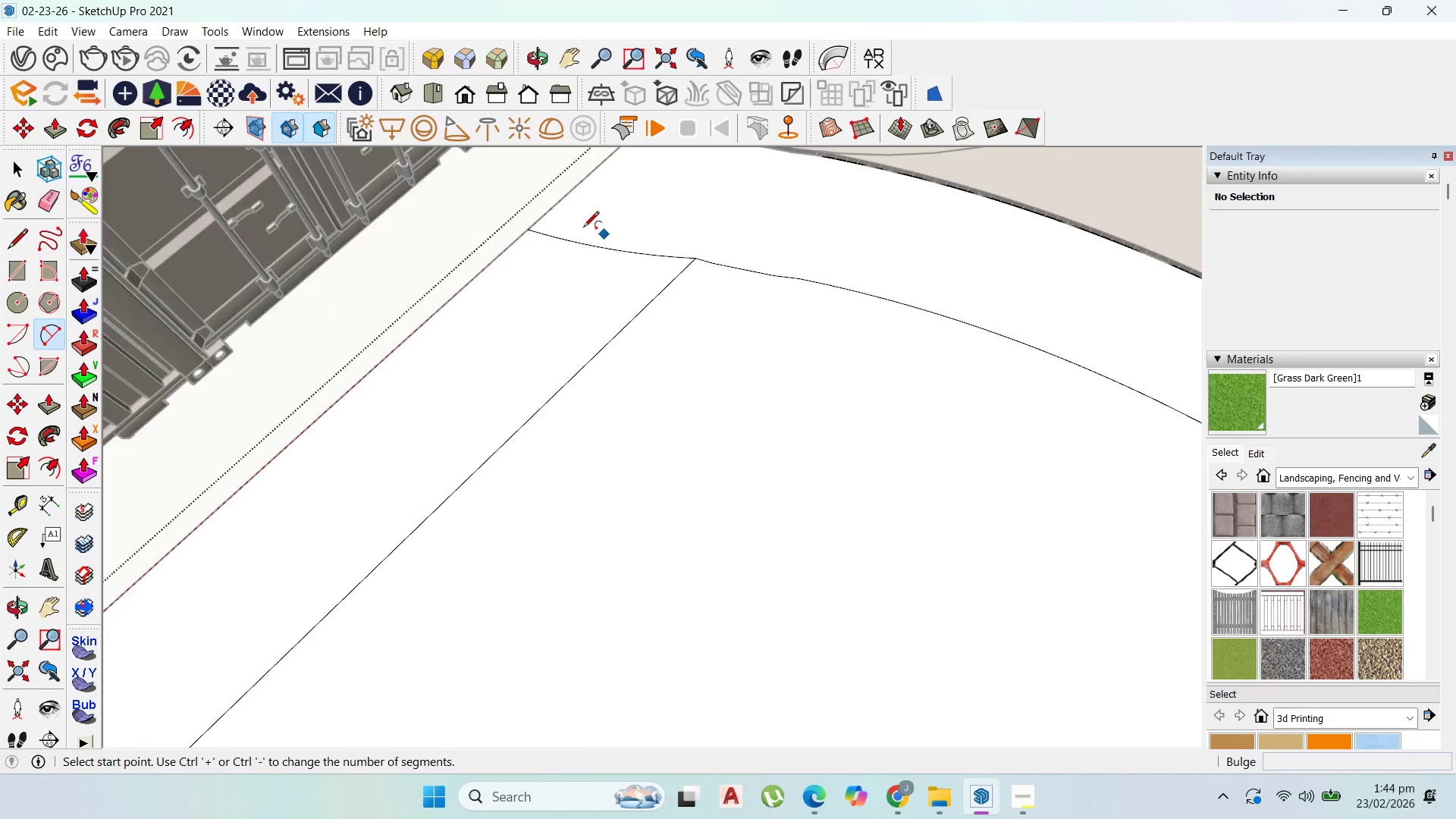 
key(Escape)
 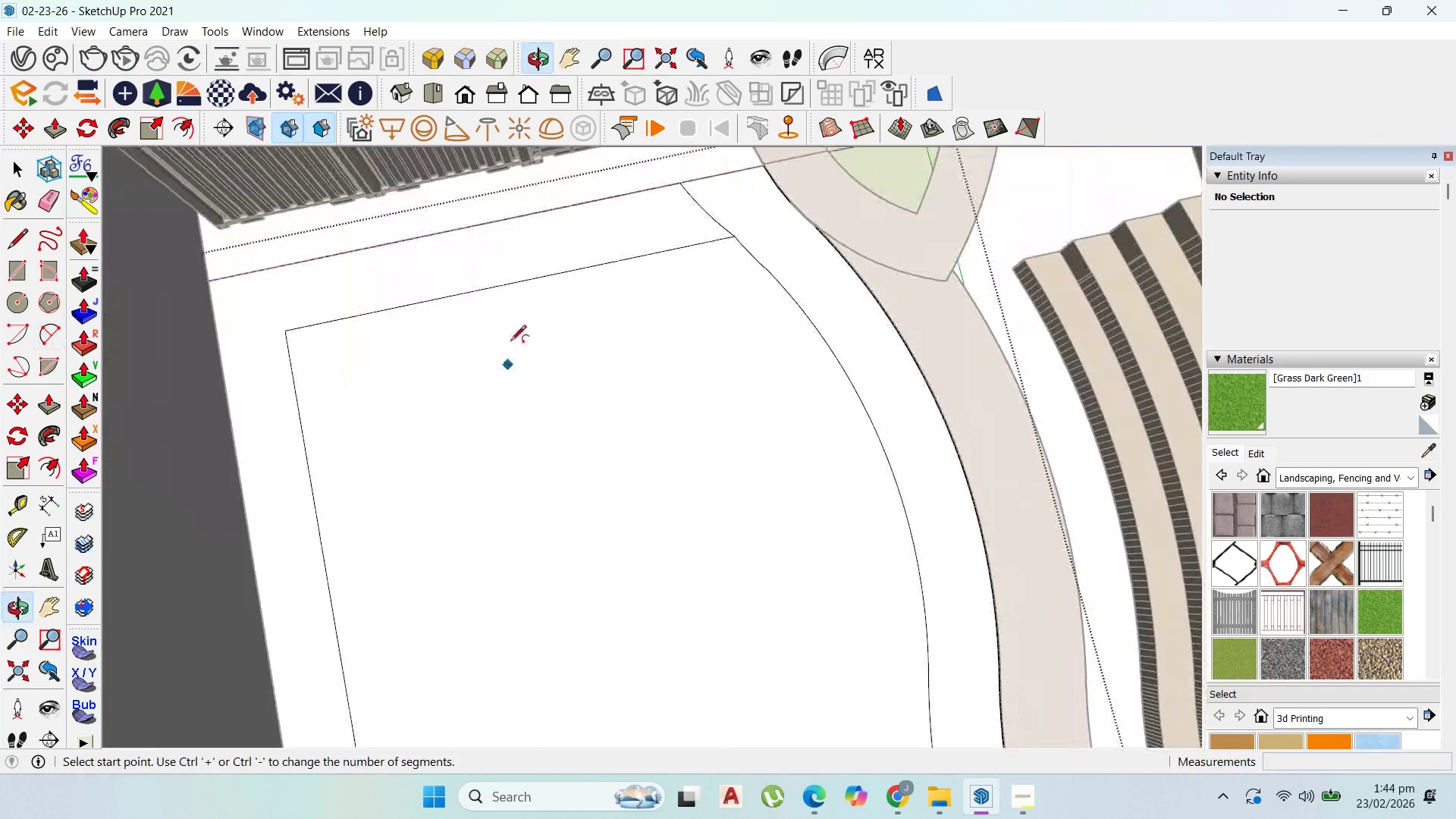 
scroll: coordinate [601, 284], scroll_direction: down, amount: 8.0
 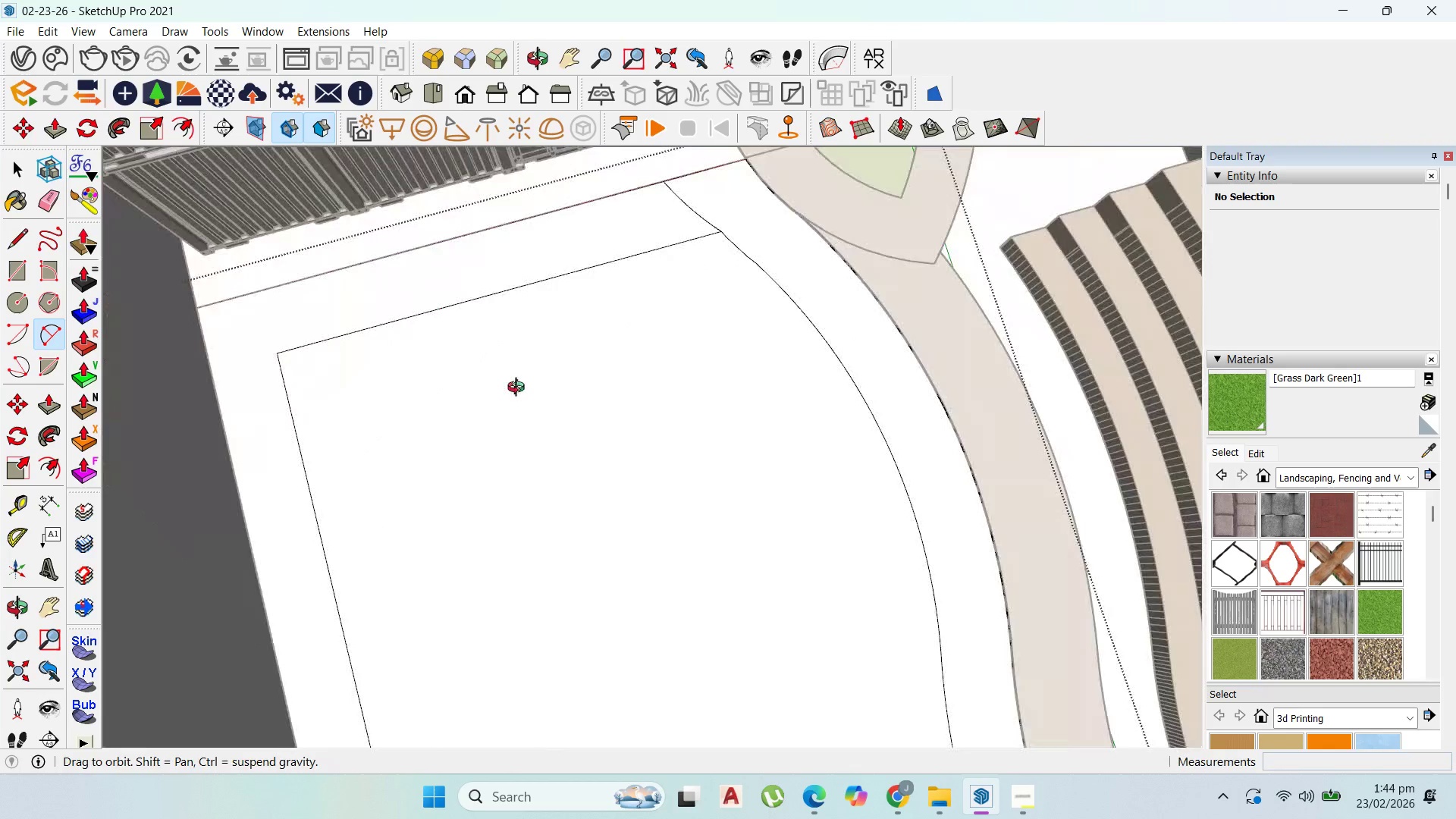 
hold_key(key=ControlLeft, duration=0.45)
 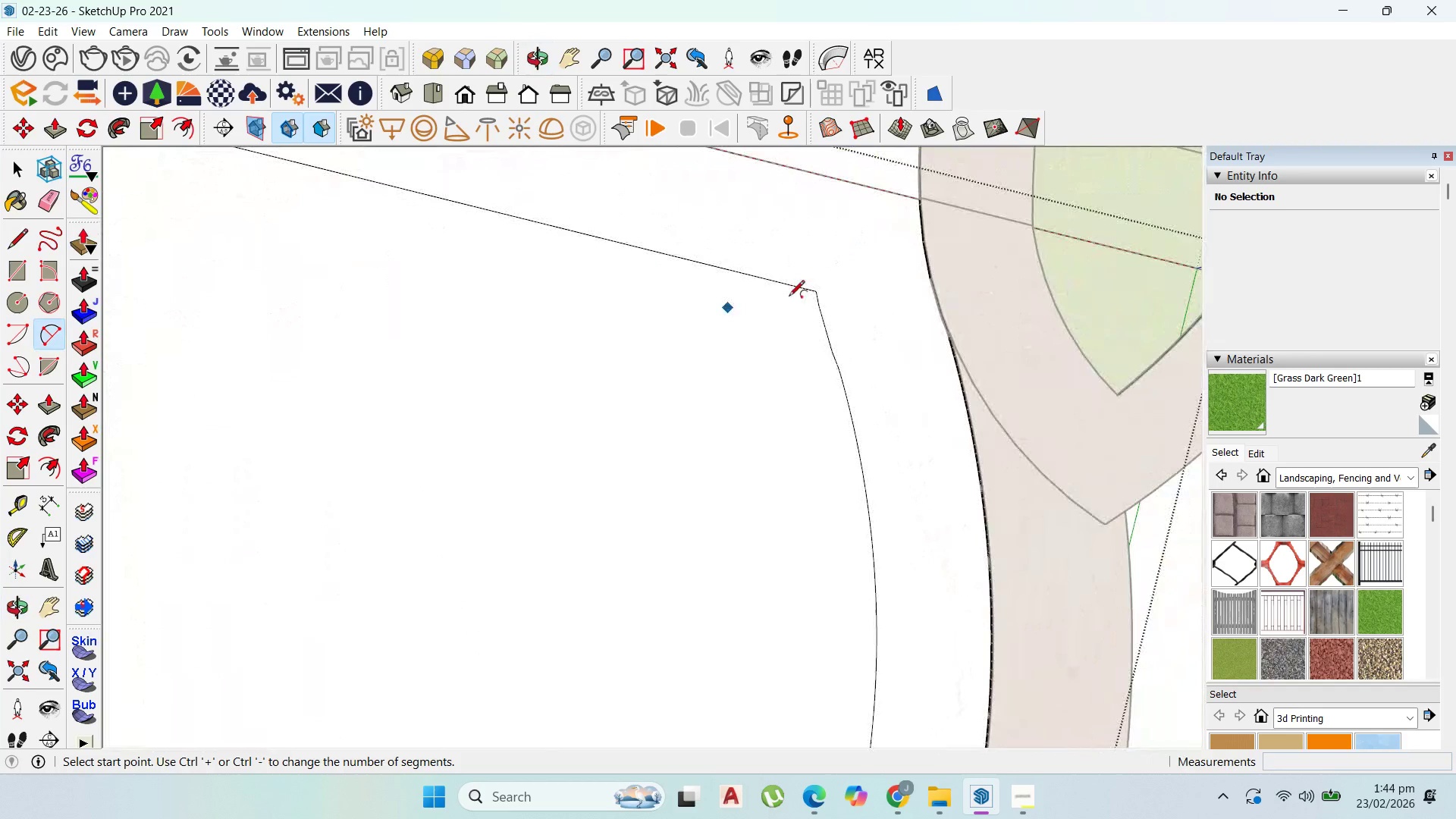 